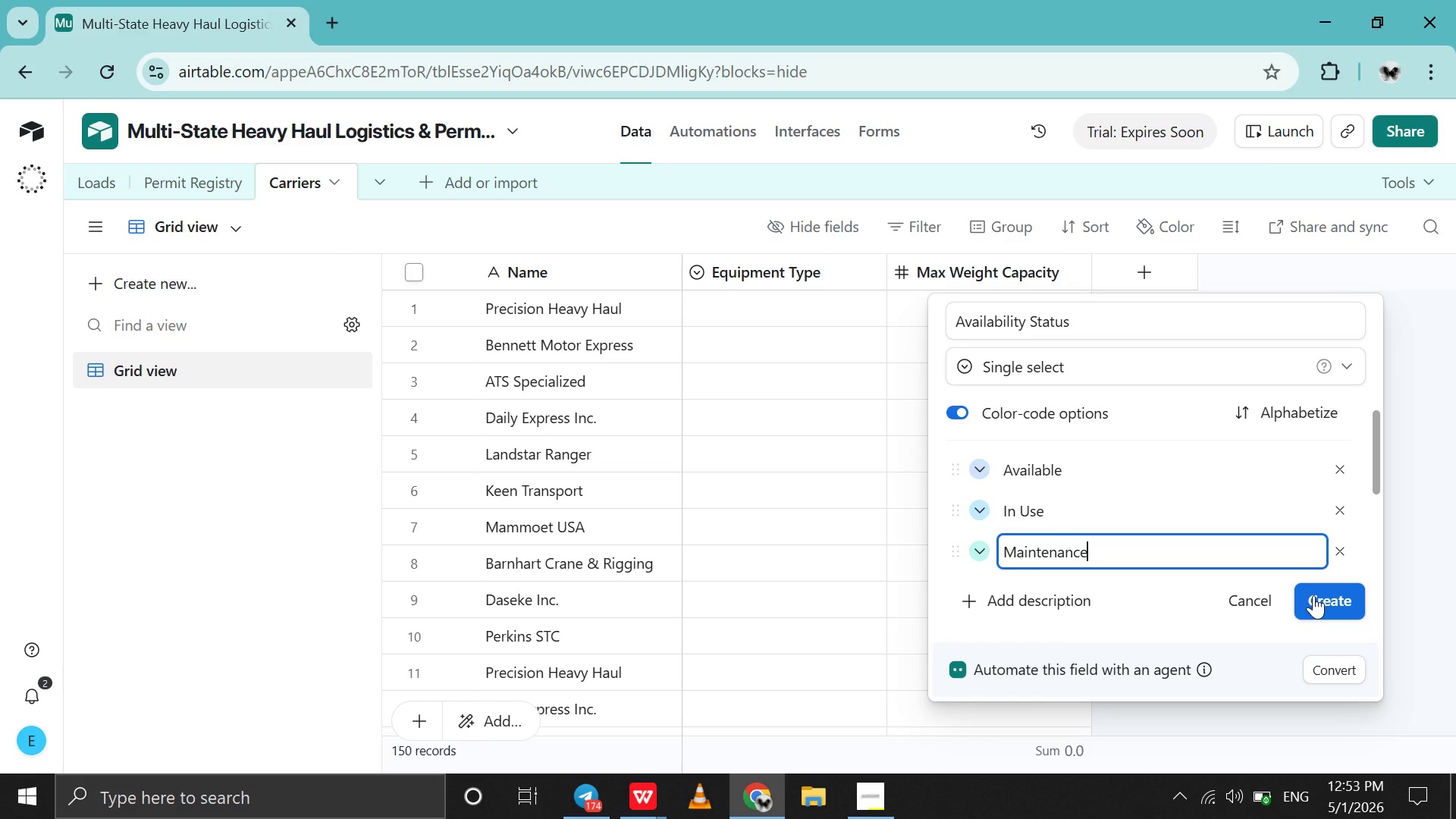 
left_click([1313, 595])
 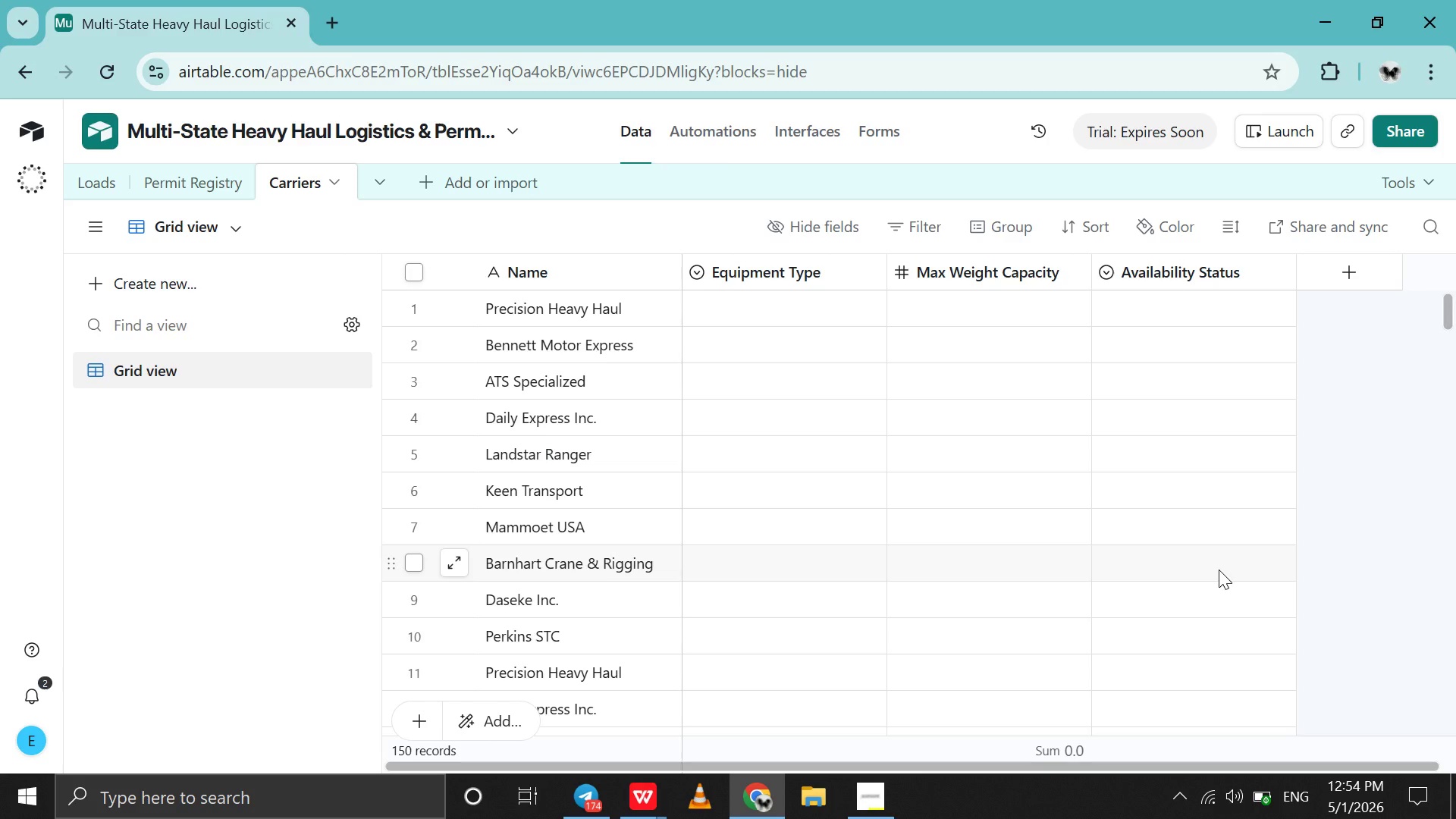 
wait(51.56)
 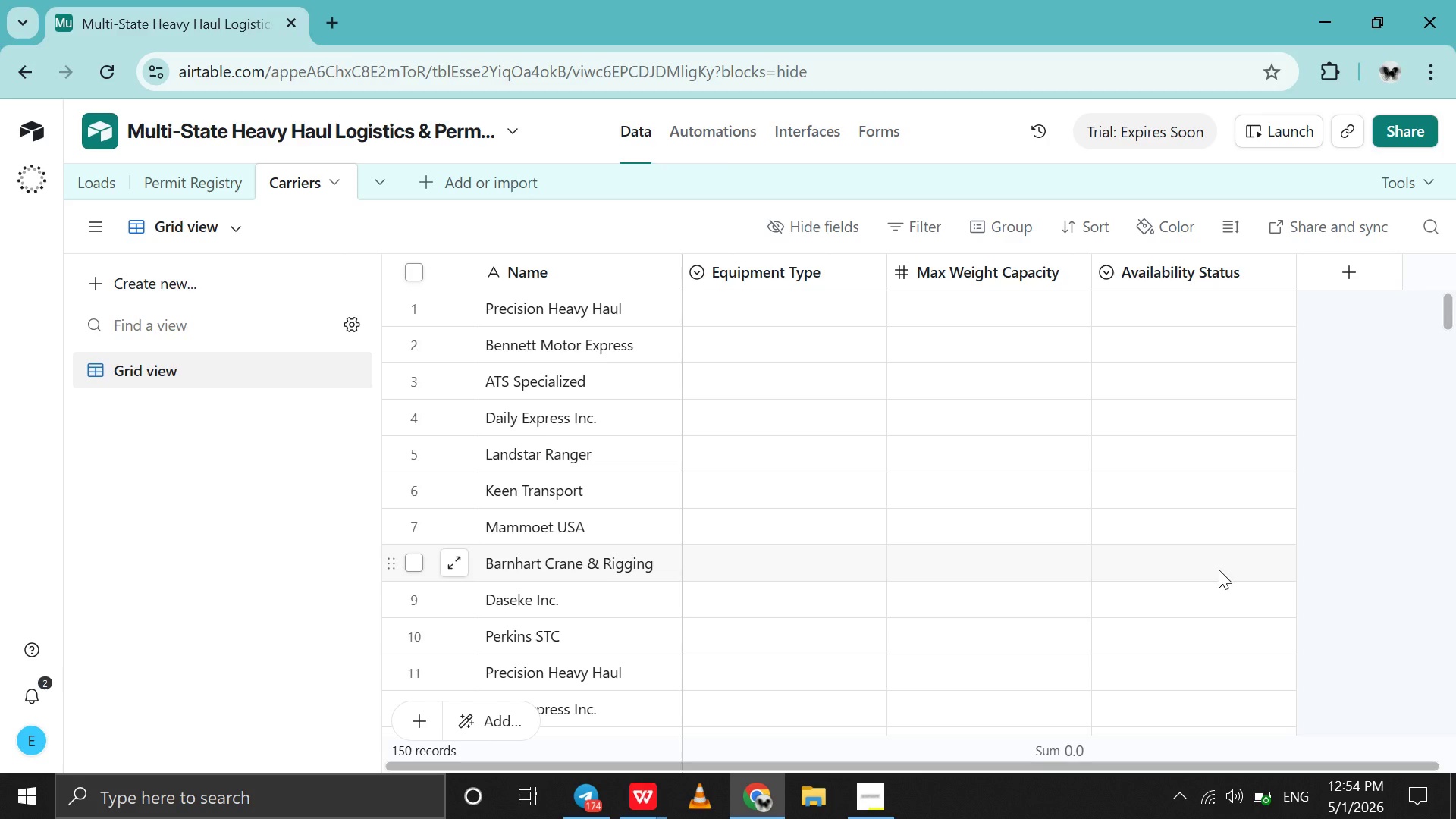 
scroll: coordinate [1141, 535], scroll_direction: up, amount: 121.0
 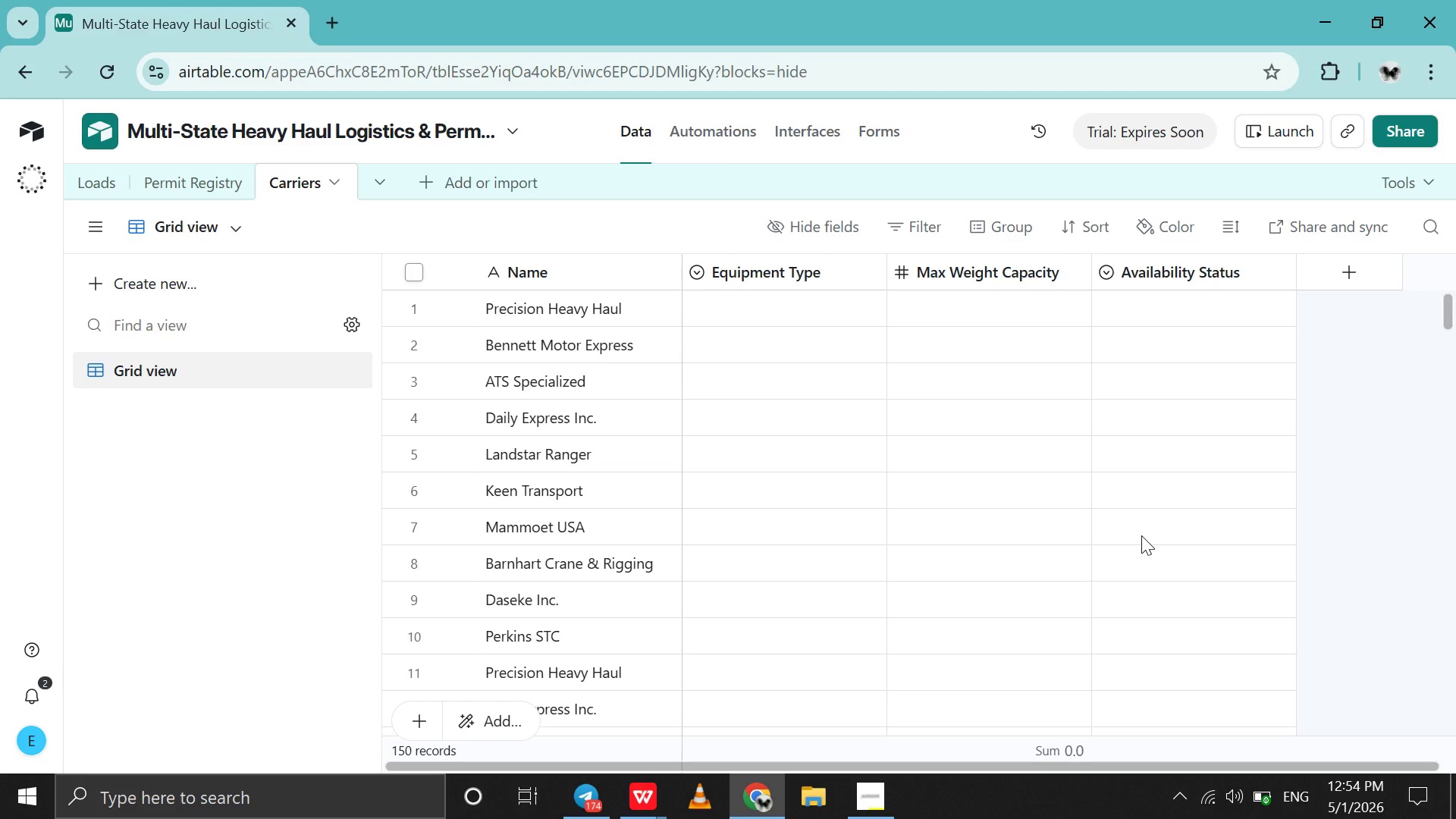 
wait(27.16)
 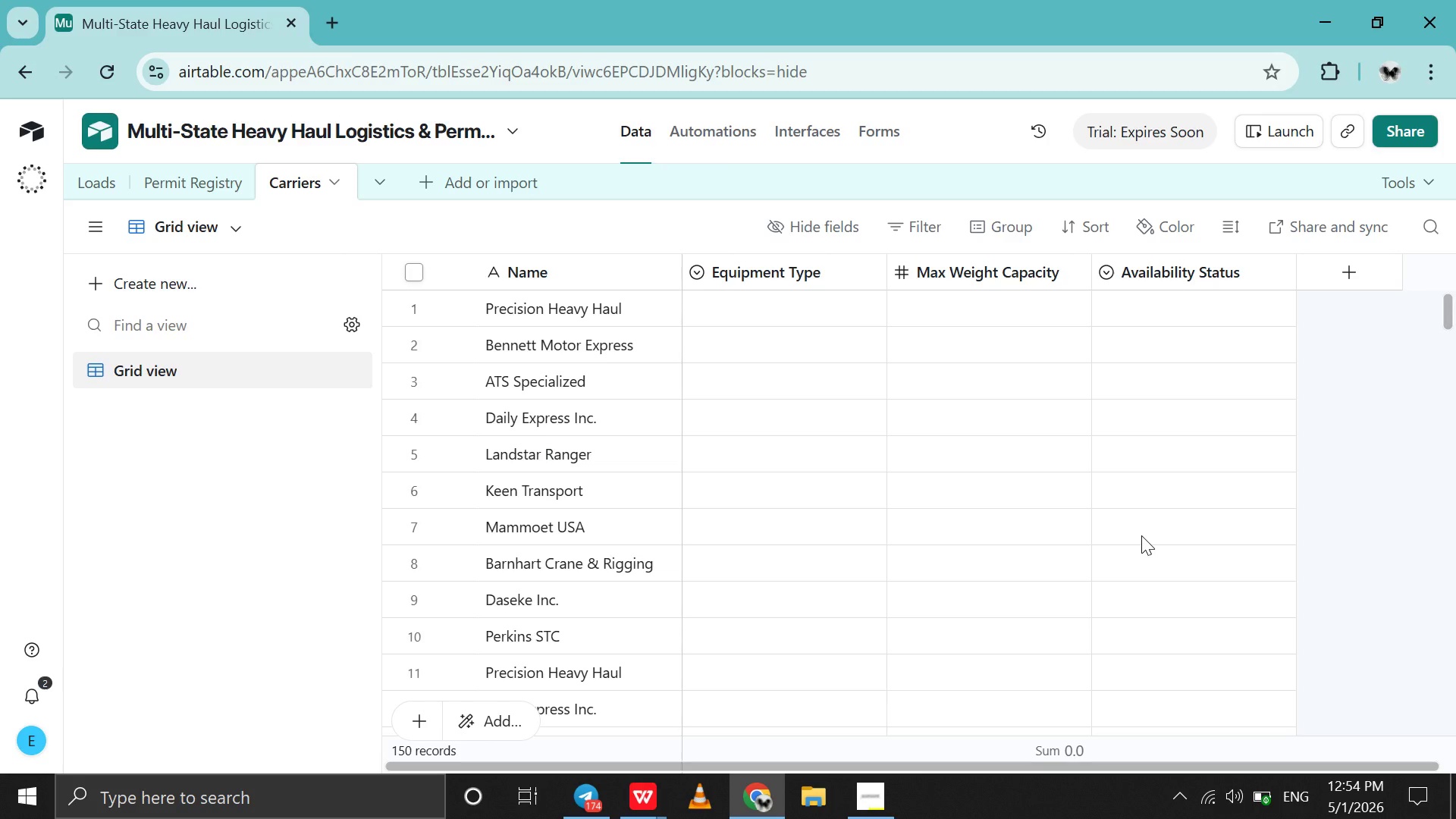 
scroll: coordinate [893, 544], scroll_direction: up, amount: 14.0
 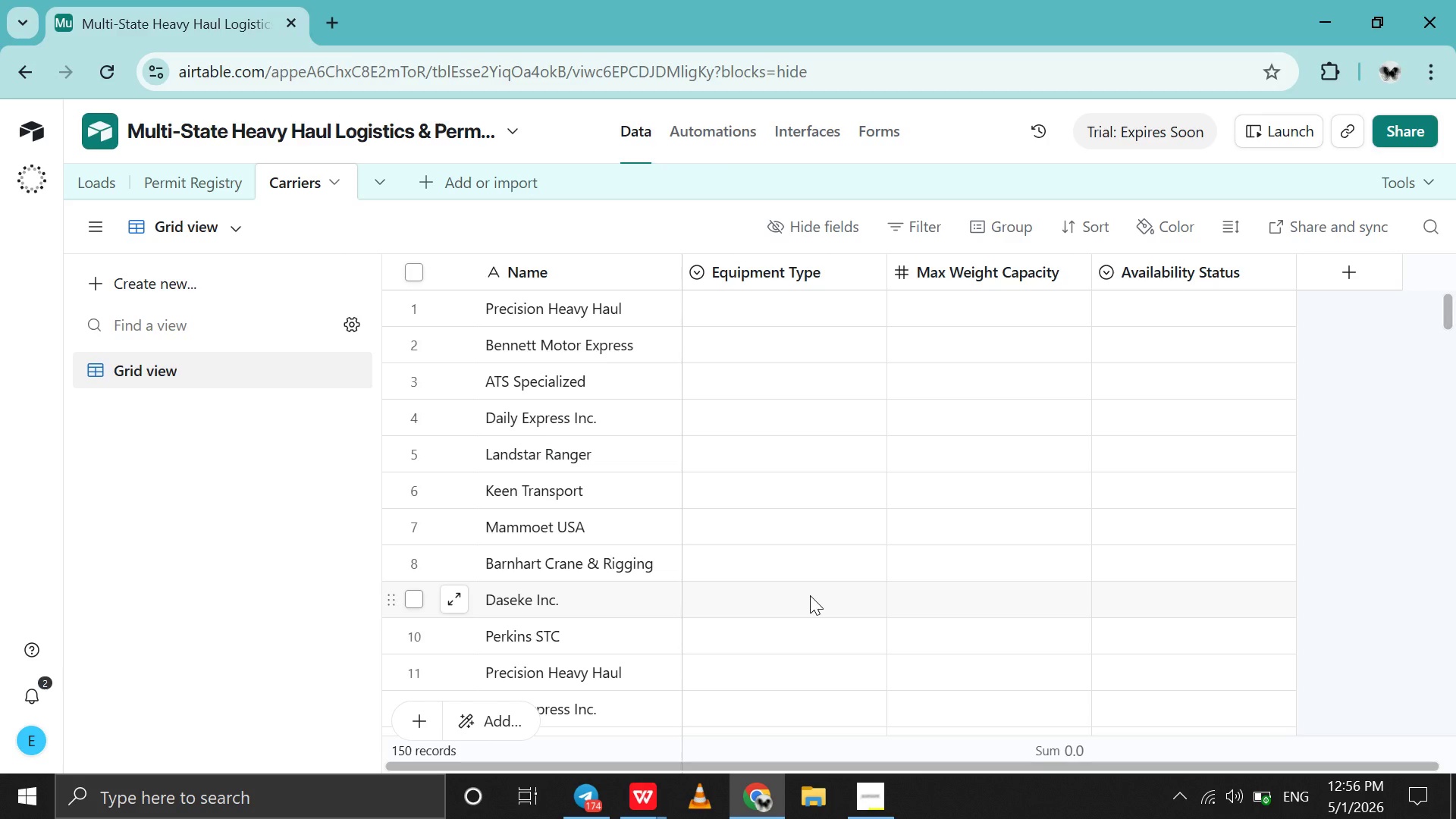 
wait(79.33)
 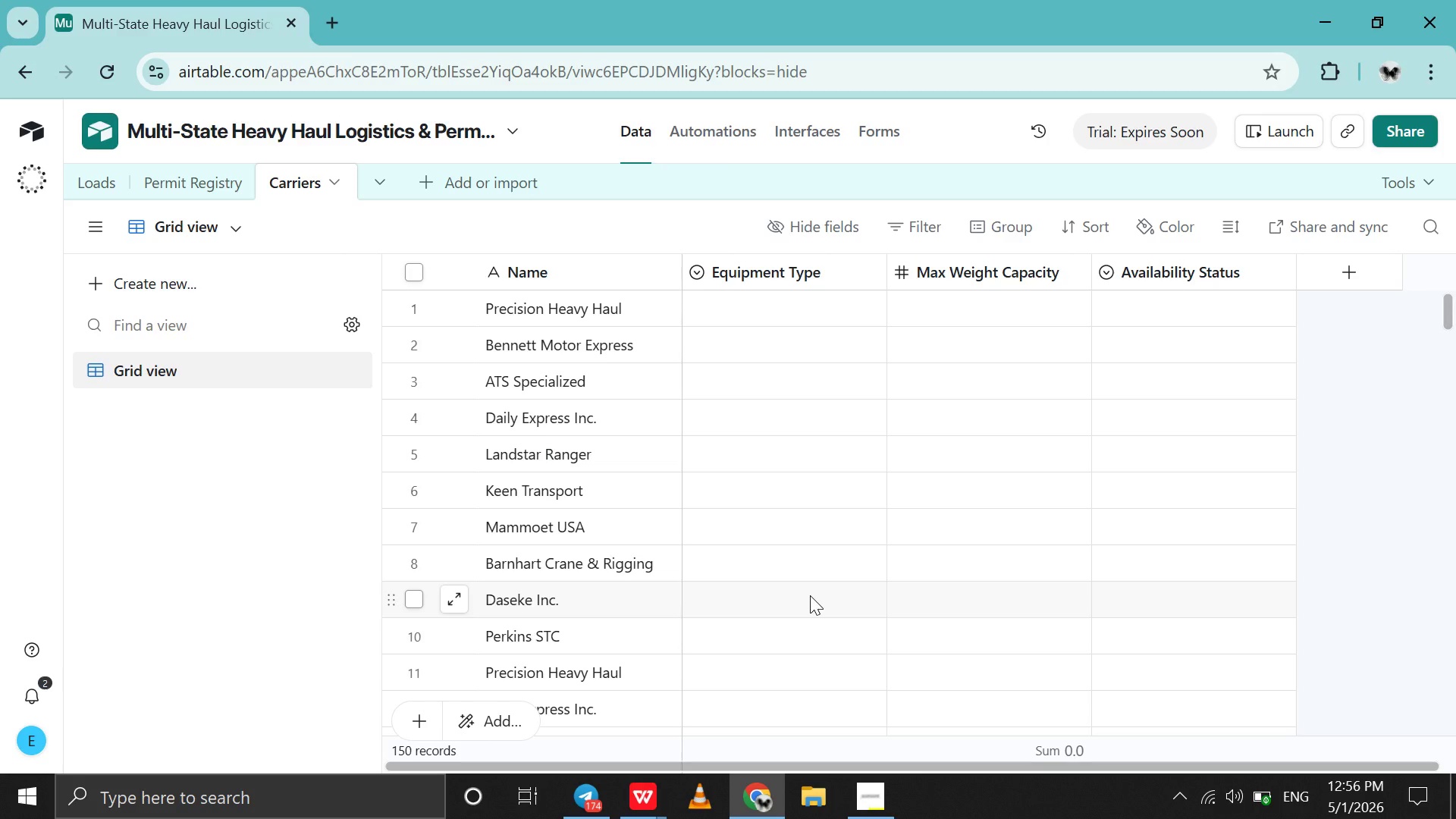 
scroll: coordinate [810, 595], scroll_direction: up, amount: 44.0
 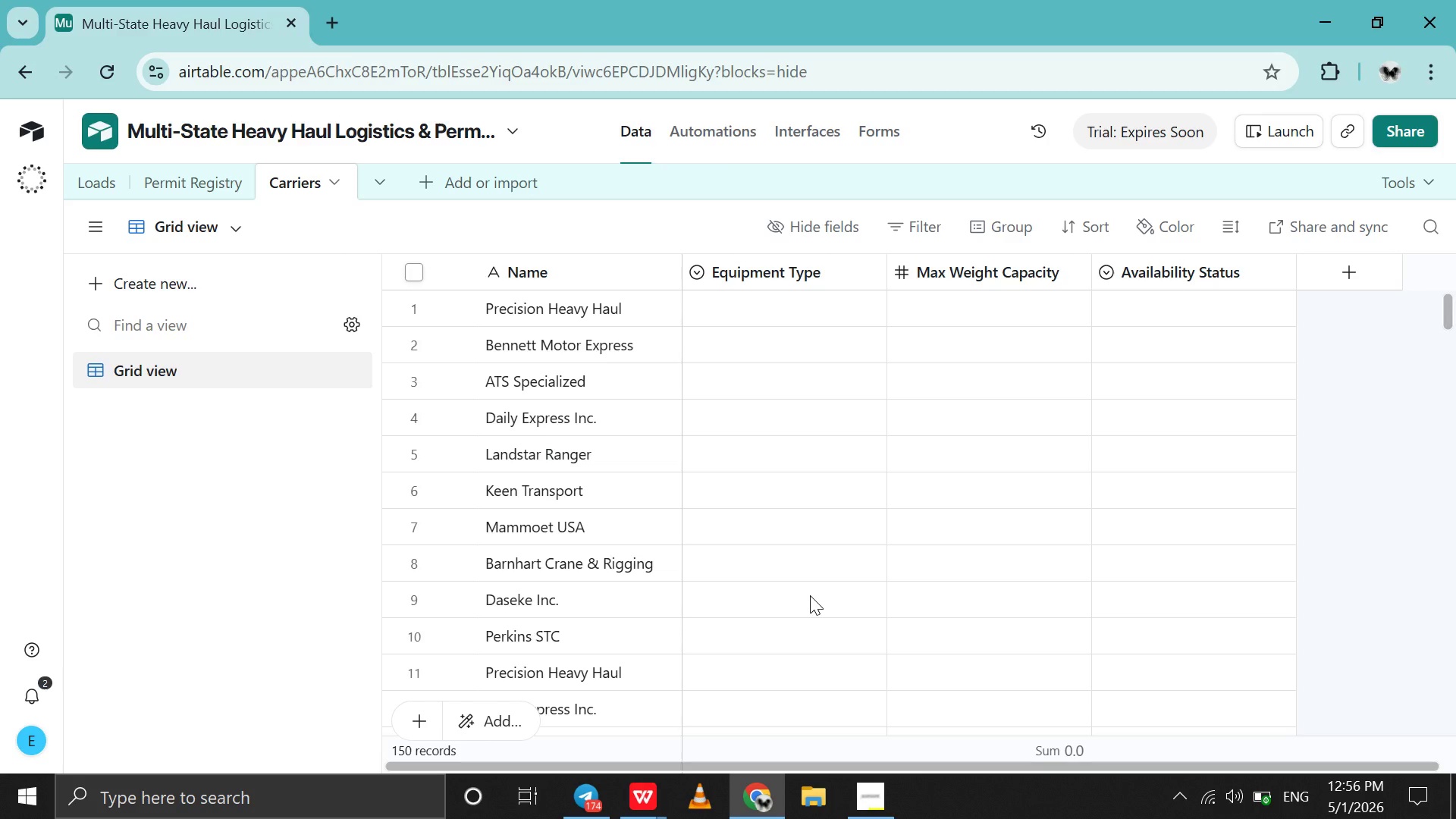 
wait(6.95)
 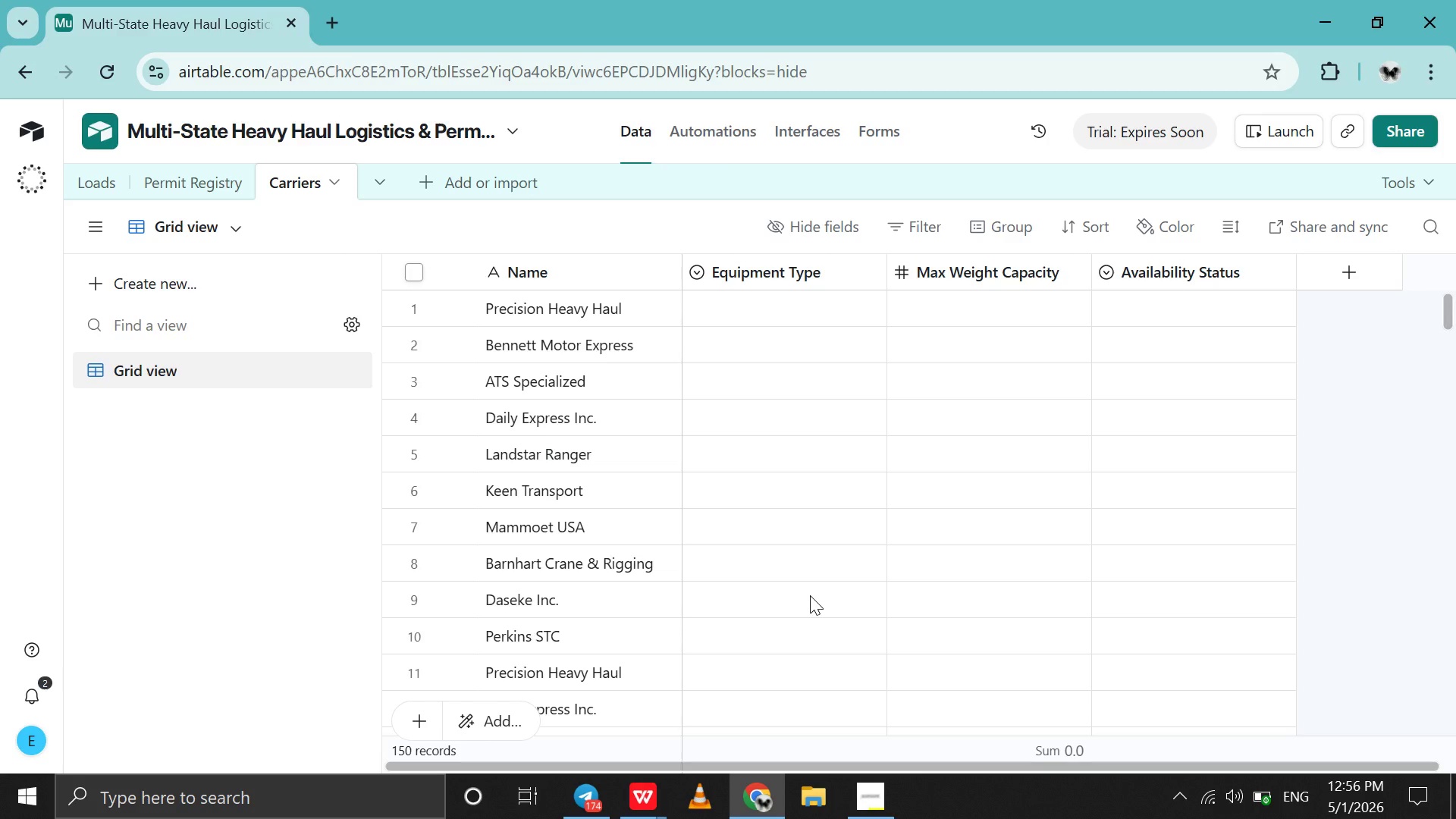 
scroll: coordinate [831, 595], scroll_direction: none, amount: 0.0
 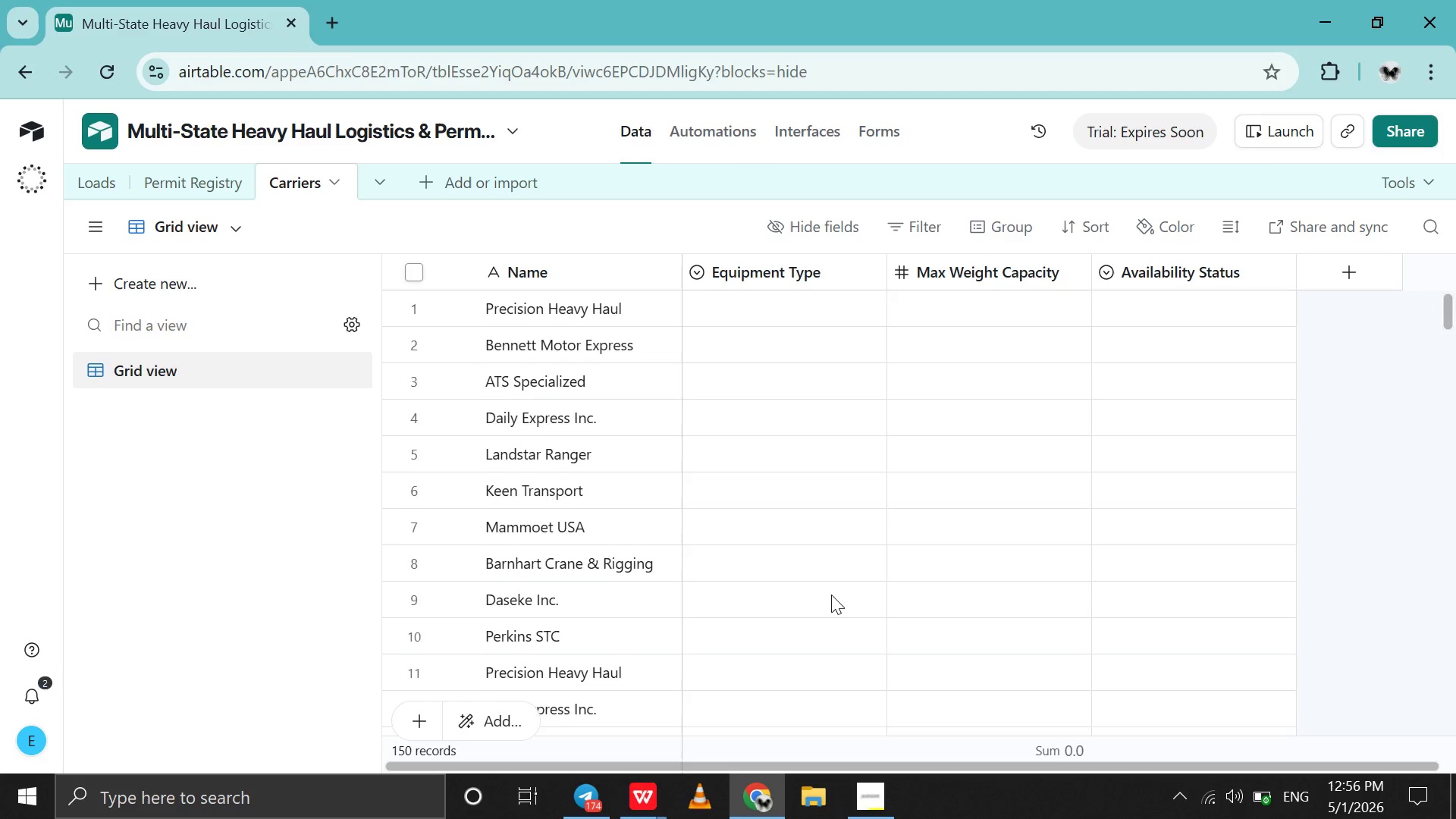 
scroll: coordinate [831, 595], scroll_direction: up, amount: 34.0
 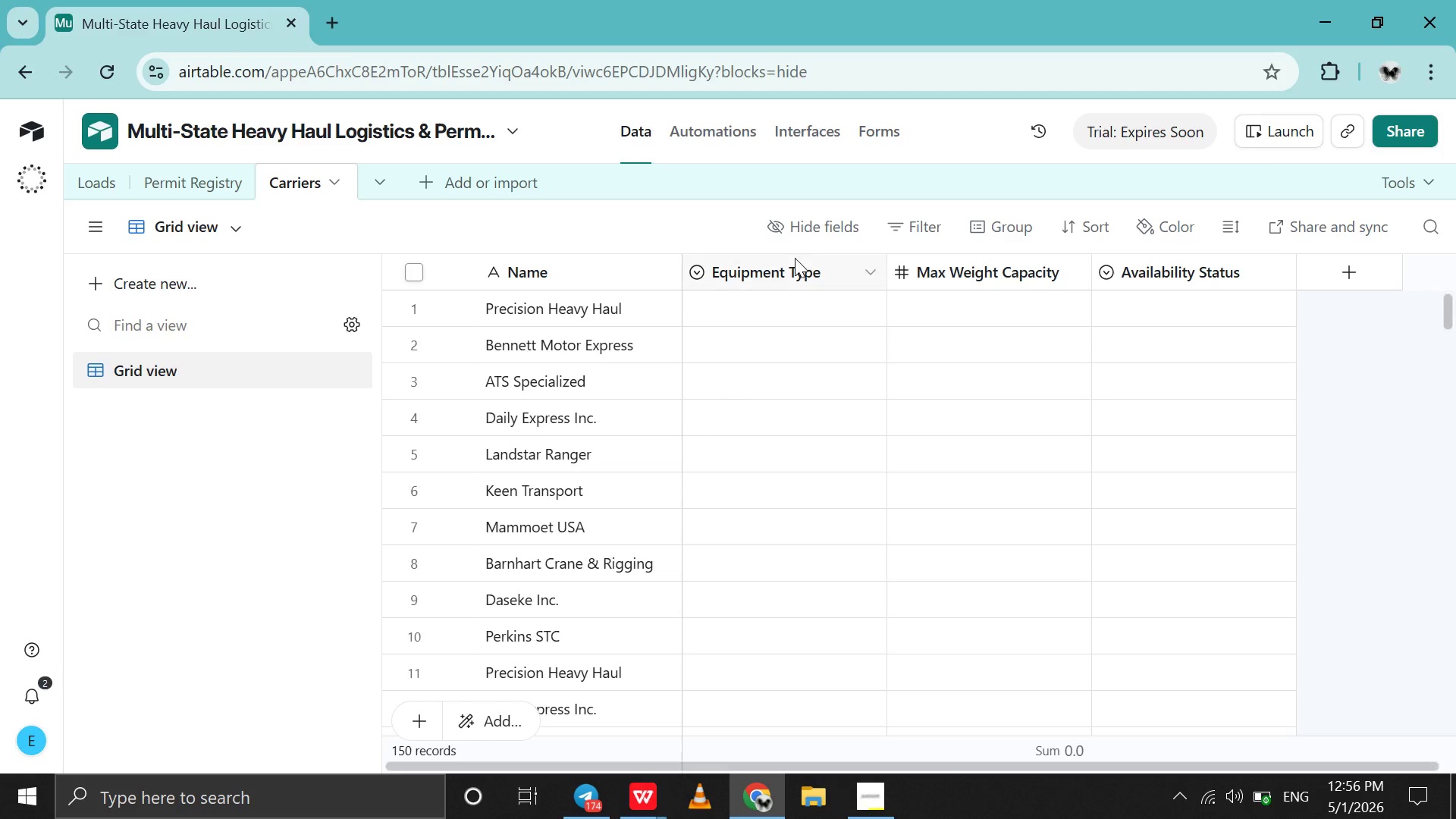 
mouse_move([778, 281])
 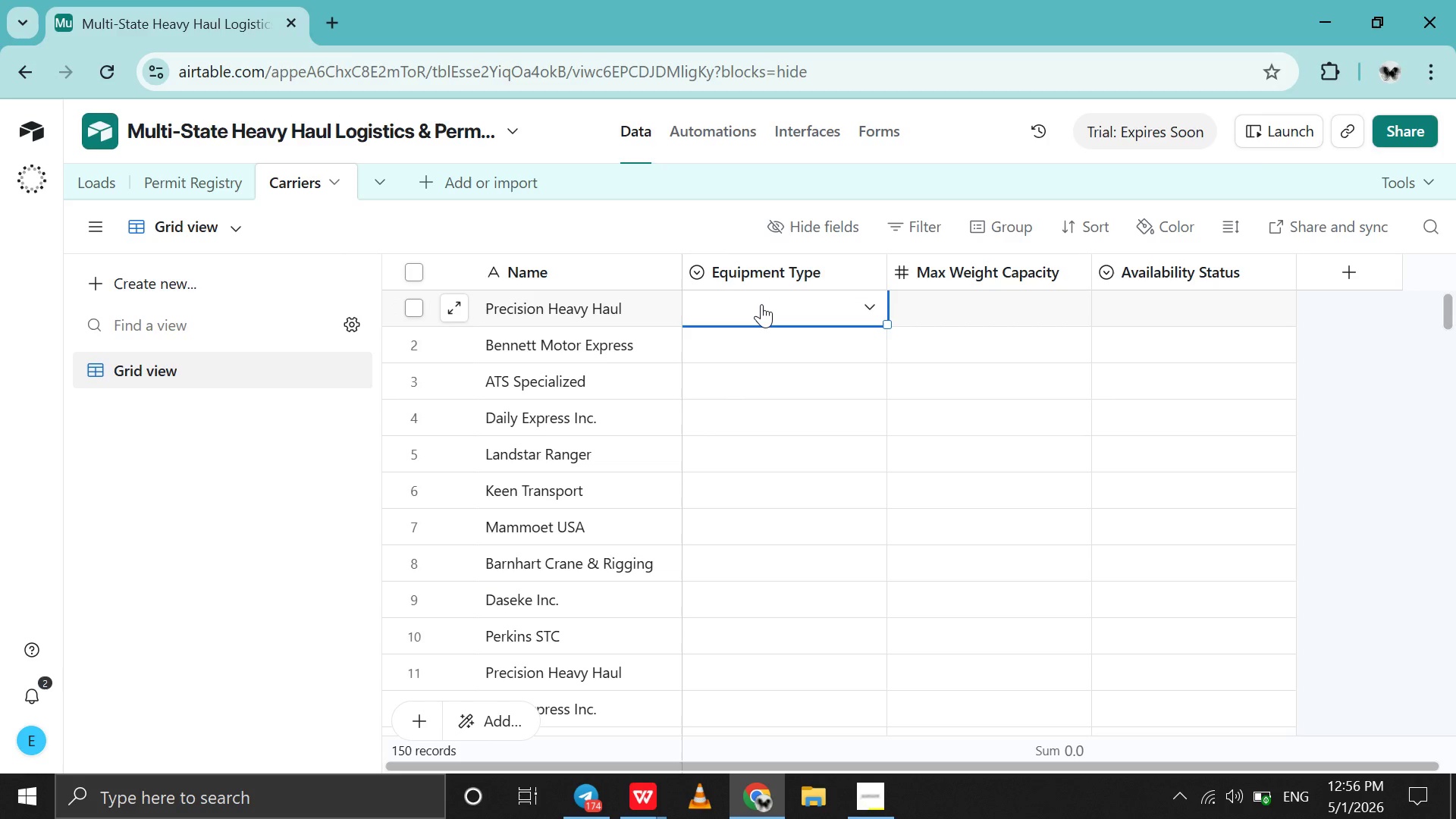 
double_click([761, 304])
 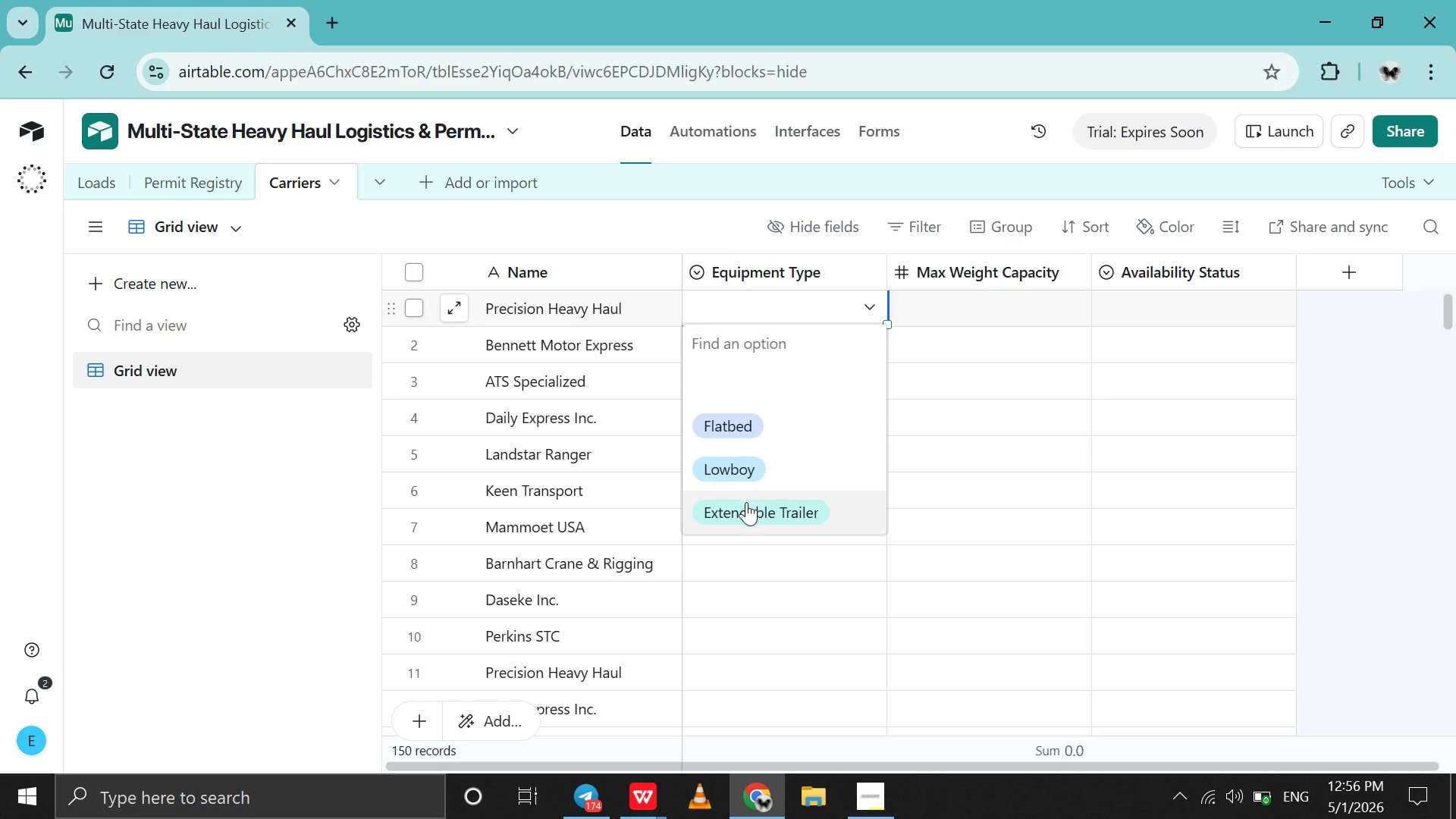 
left_click([746, 502])
 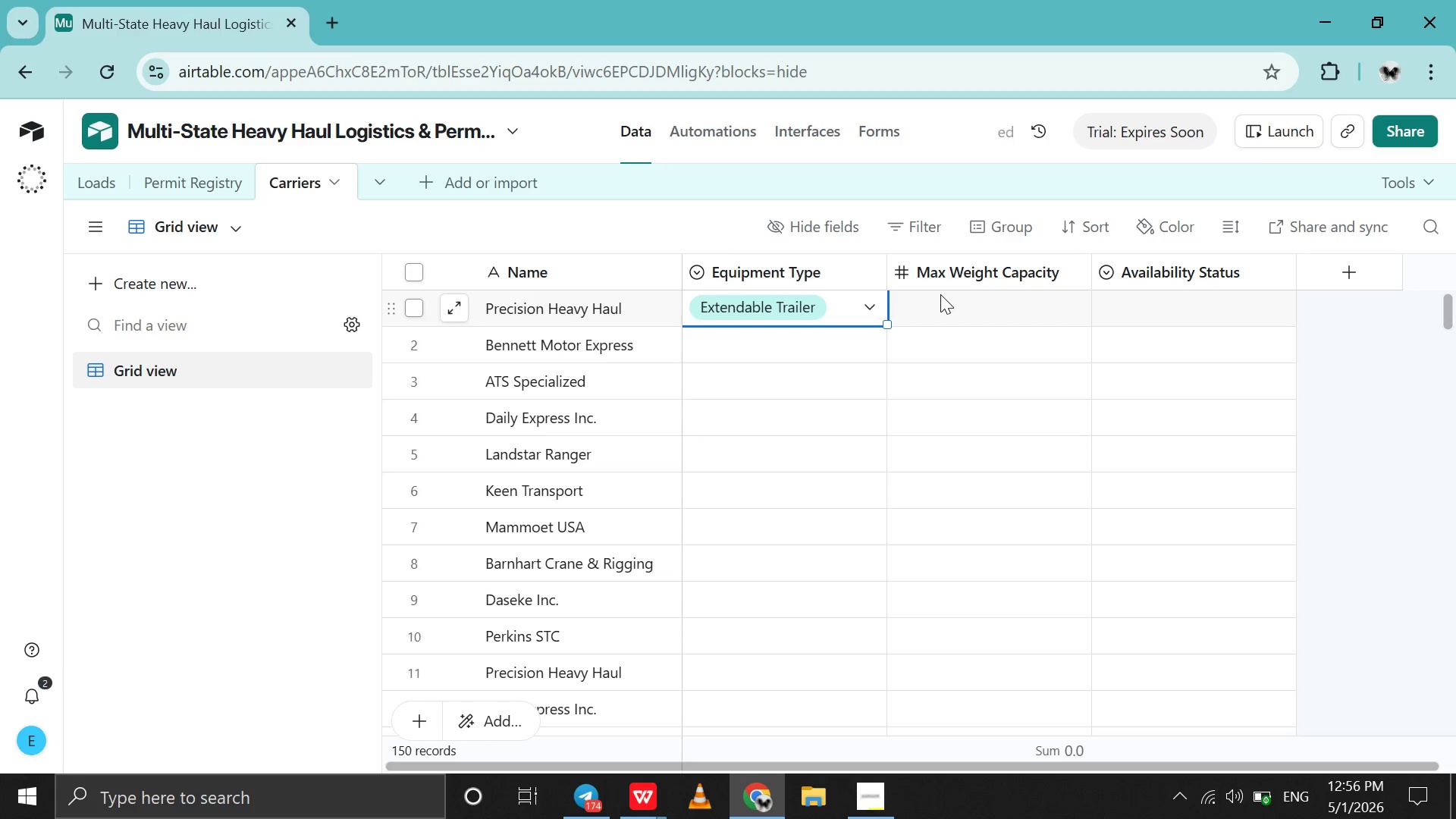 
double_click([940, 294])
 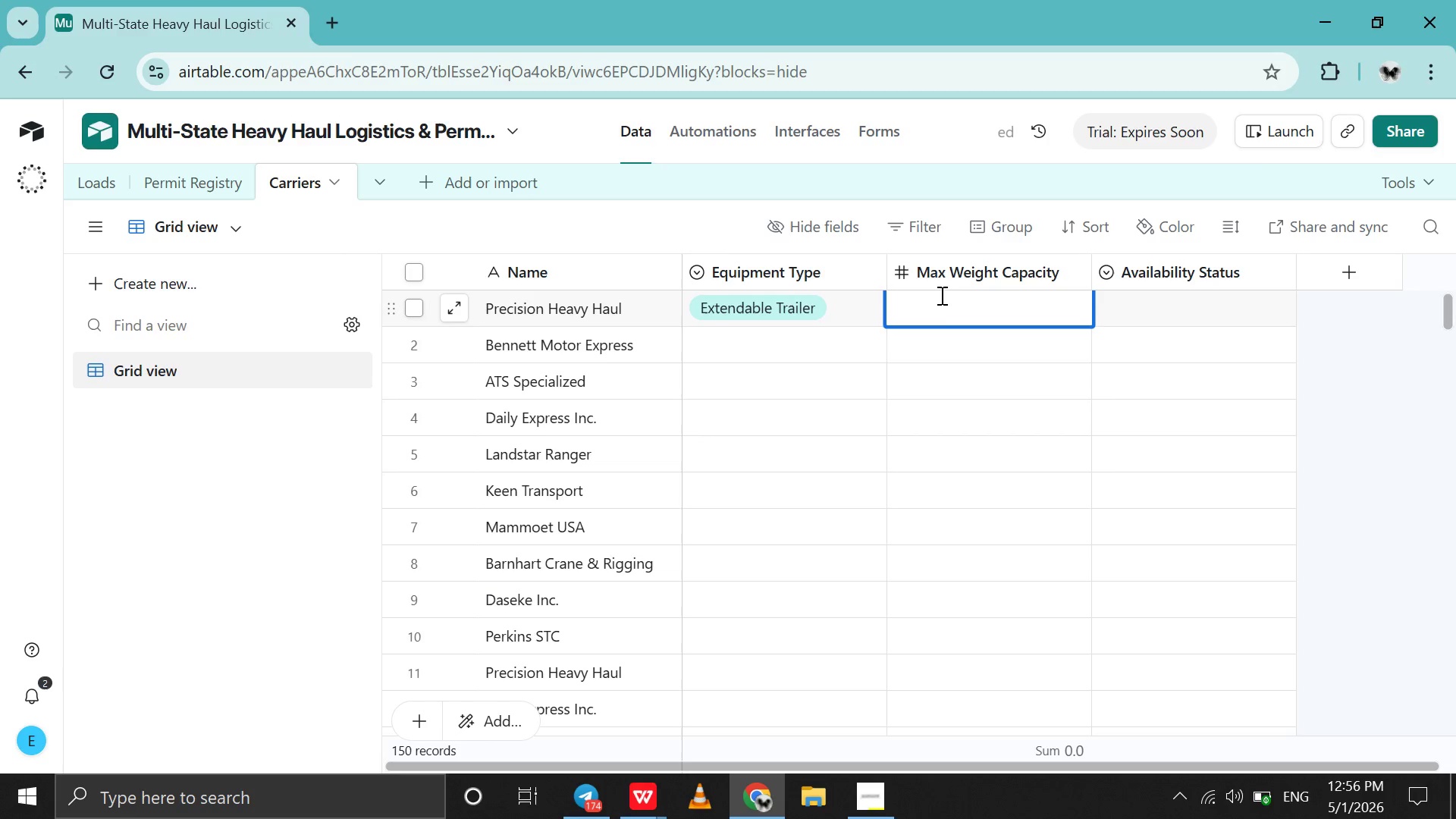 
left_click([940, 309])
 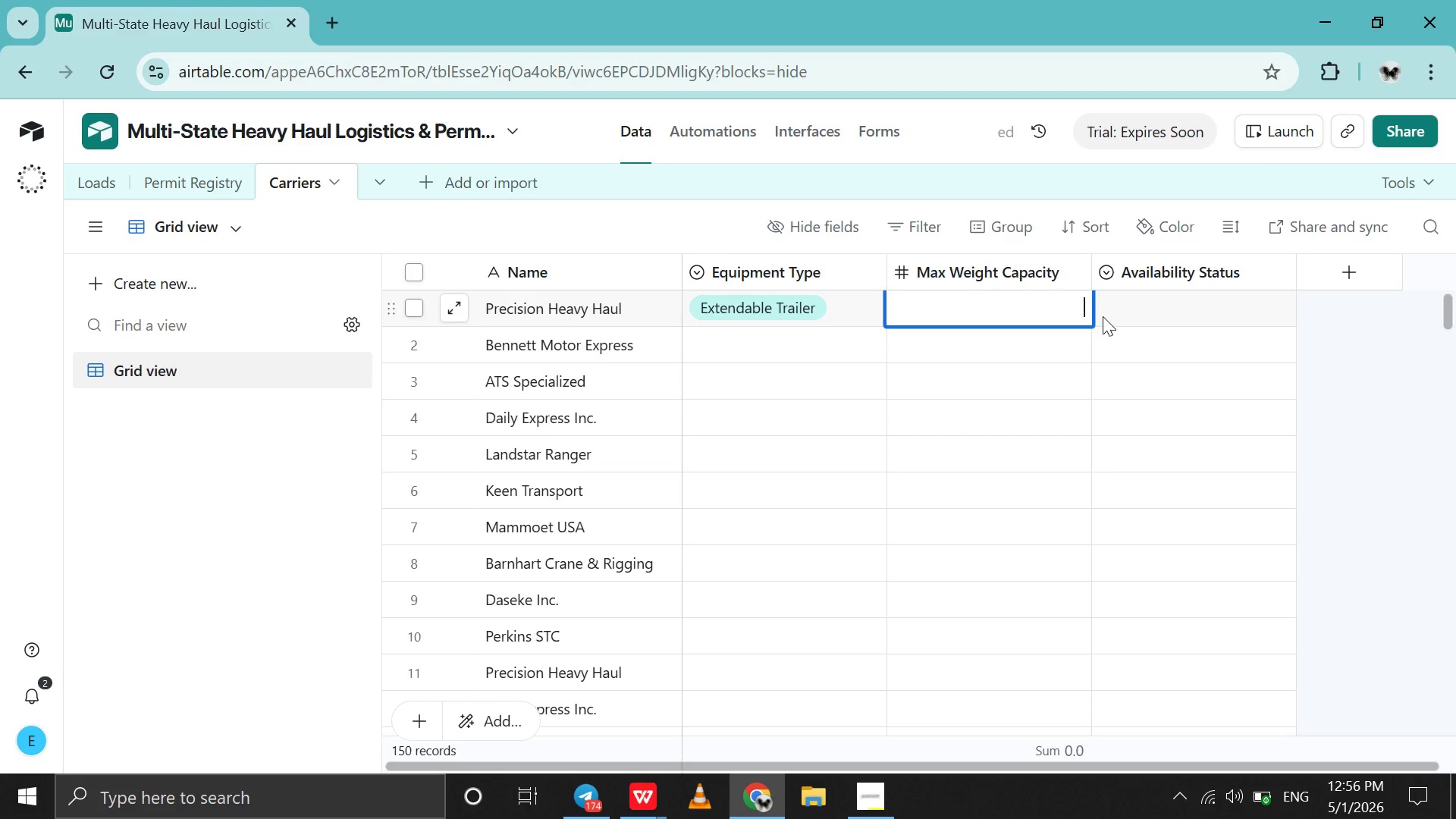 
left_click([1103, 316])
 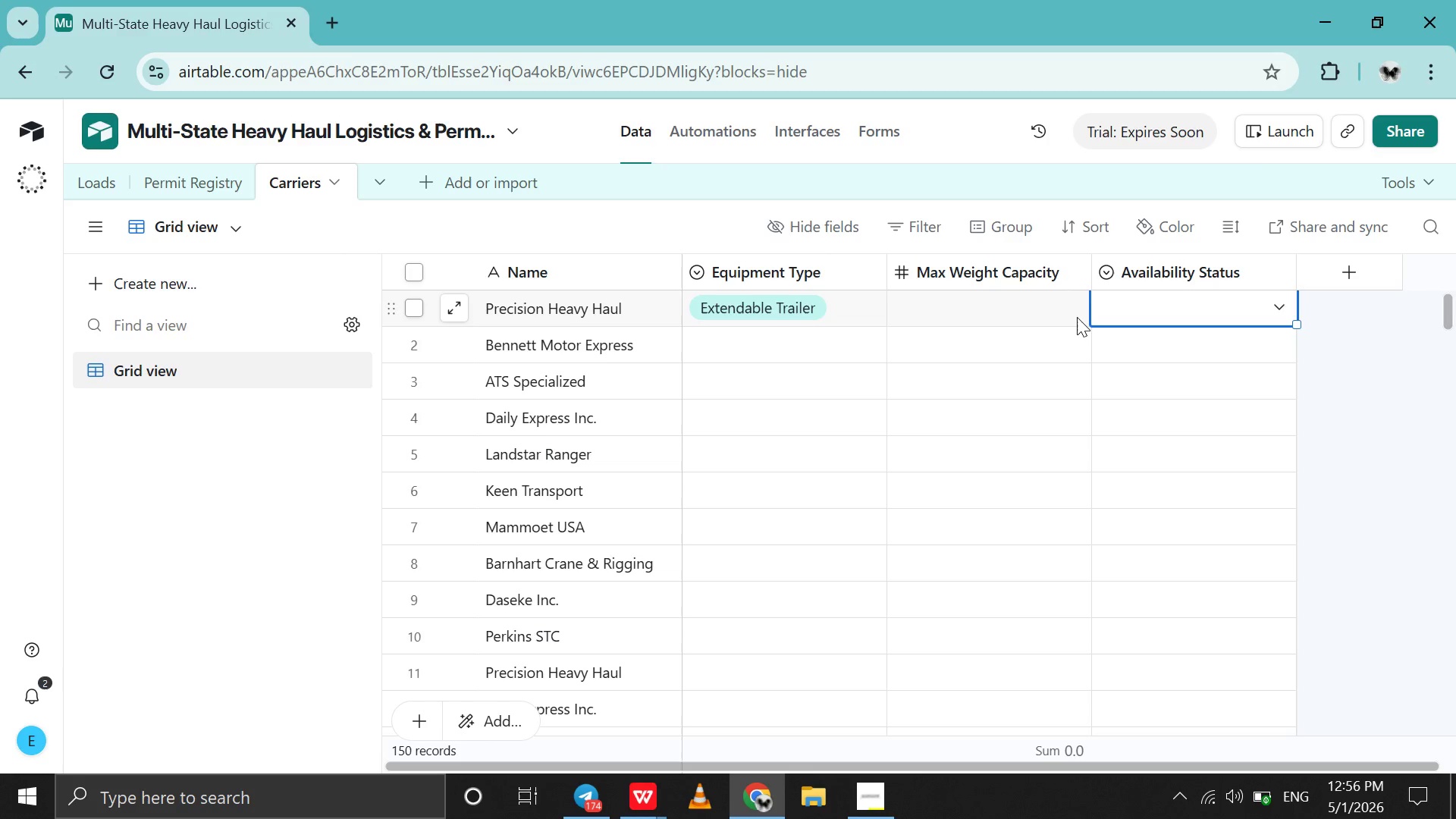 
left_click([1056, 318])
 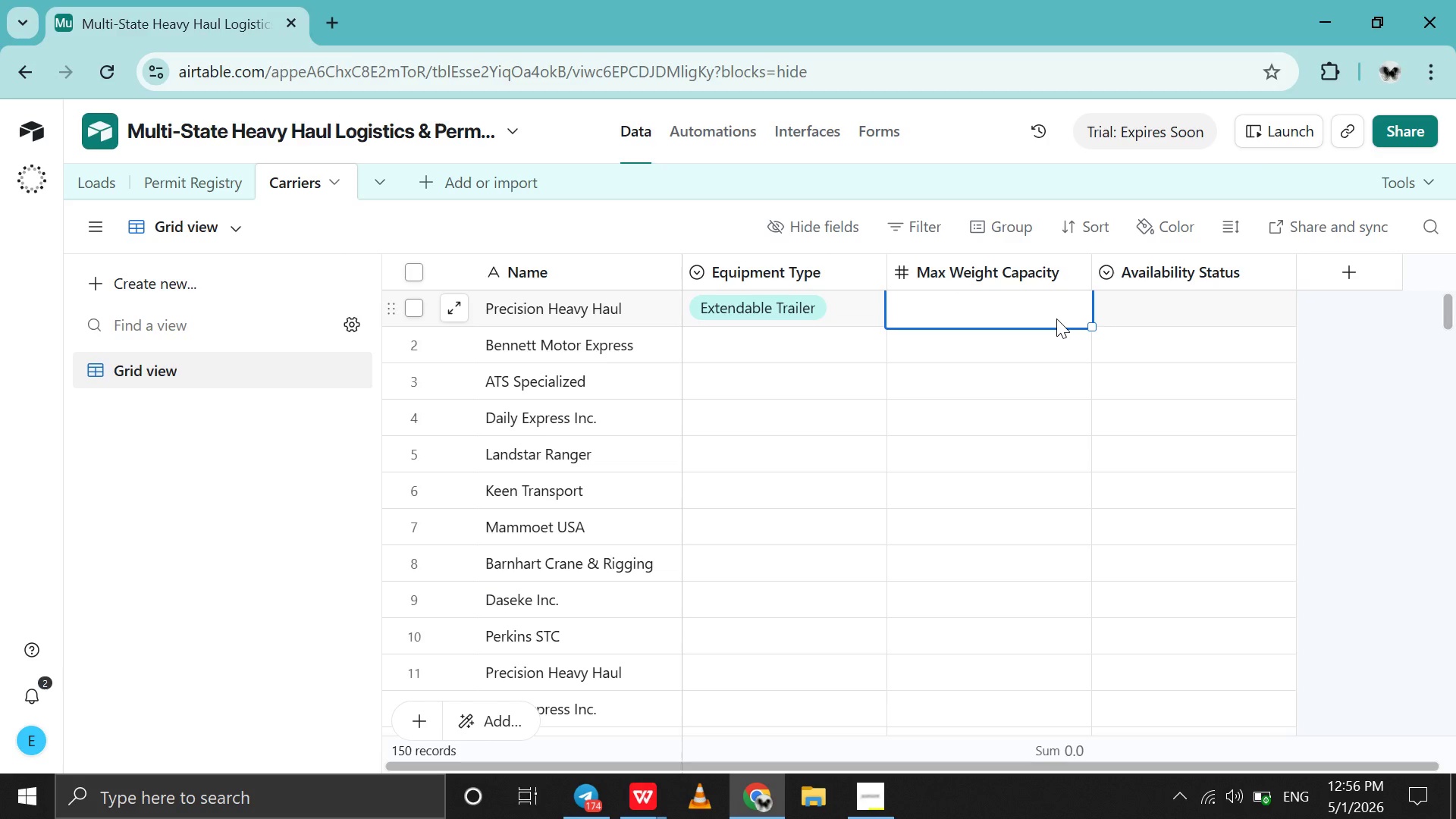 
type(250000)
 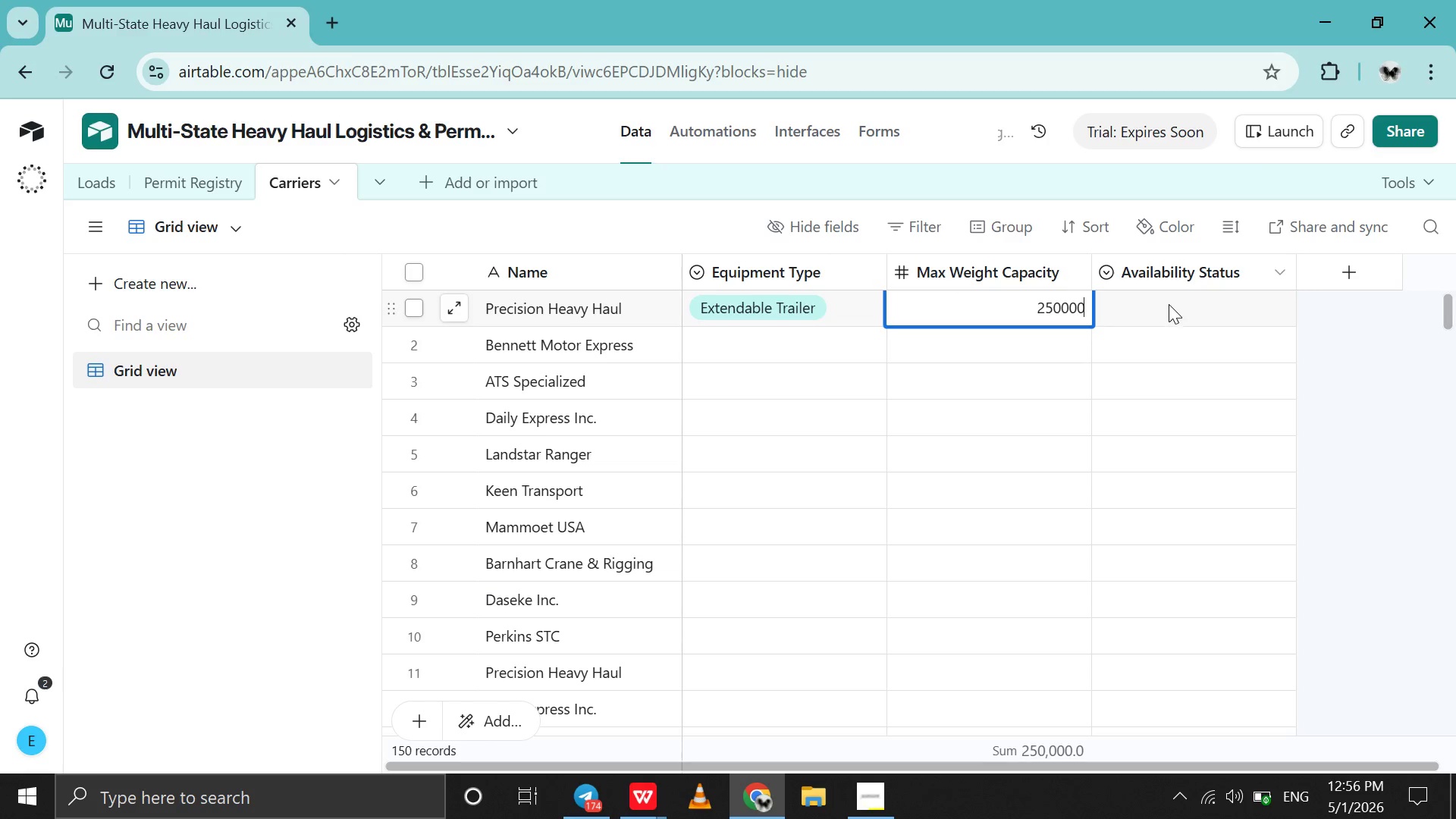 
left_click([1168, 306])
 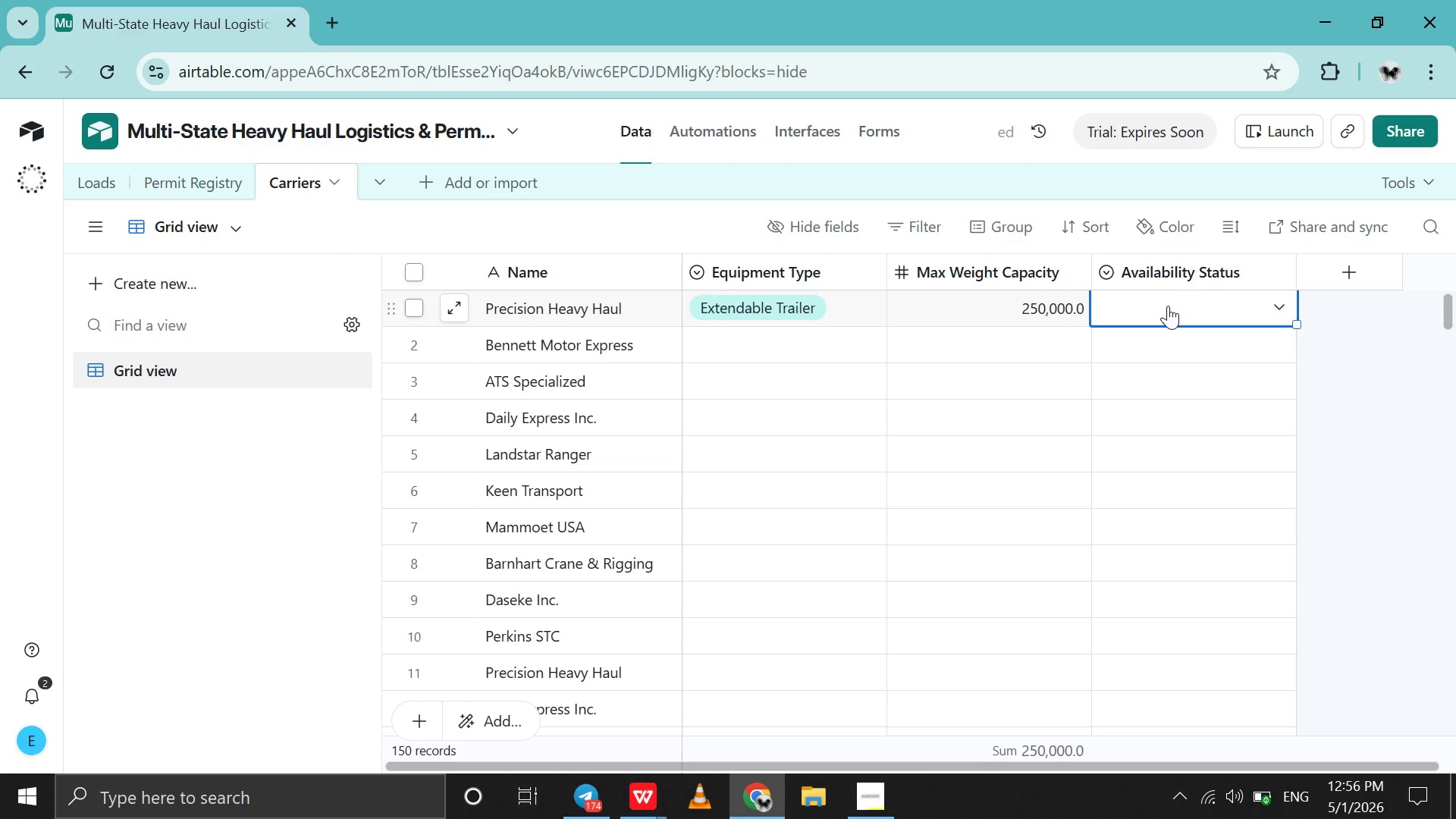 
left_click([1168, 306])
 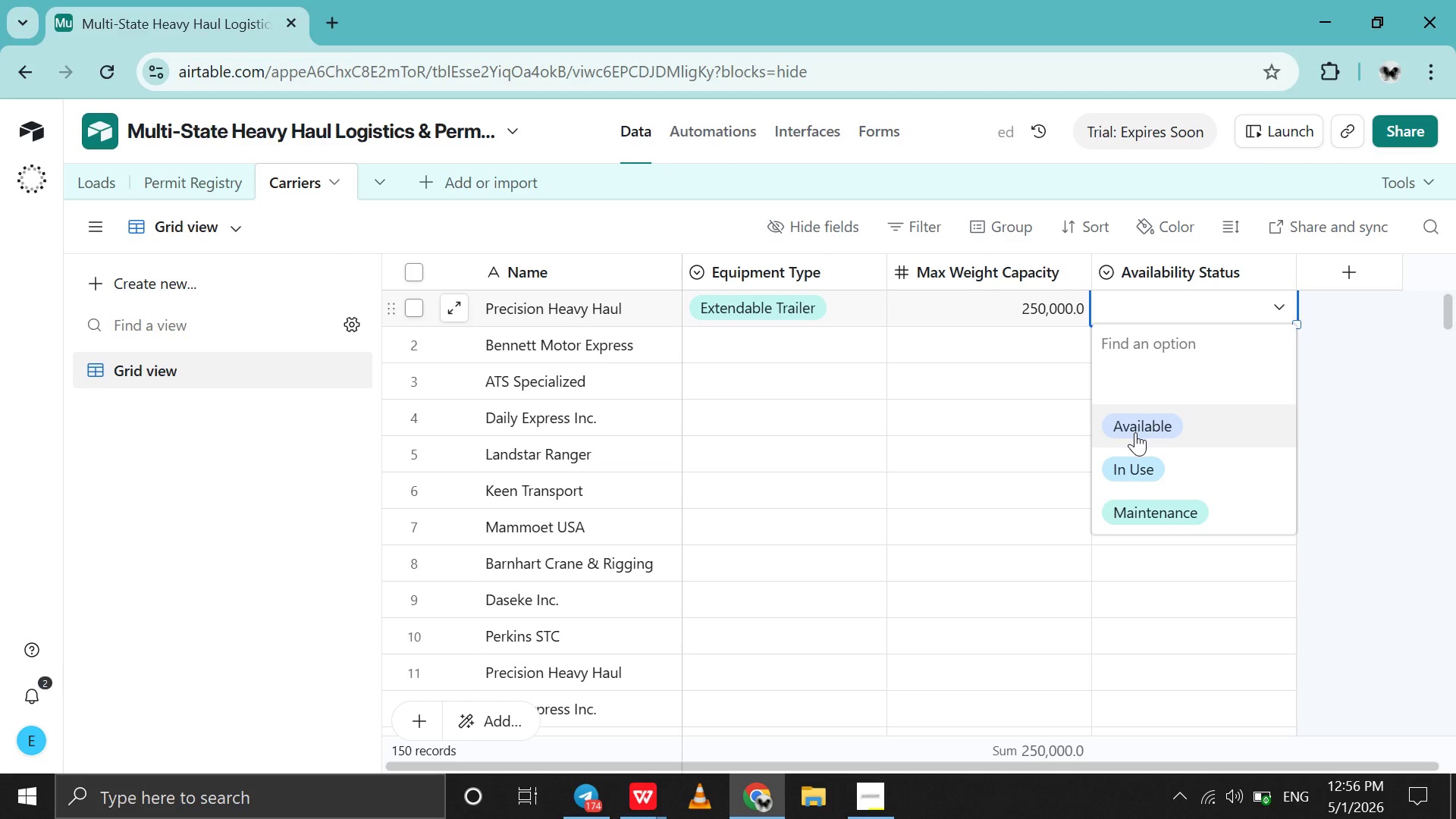 
left_click([1135, 432])
 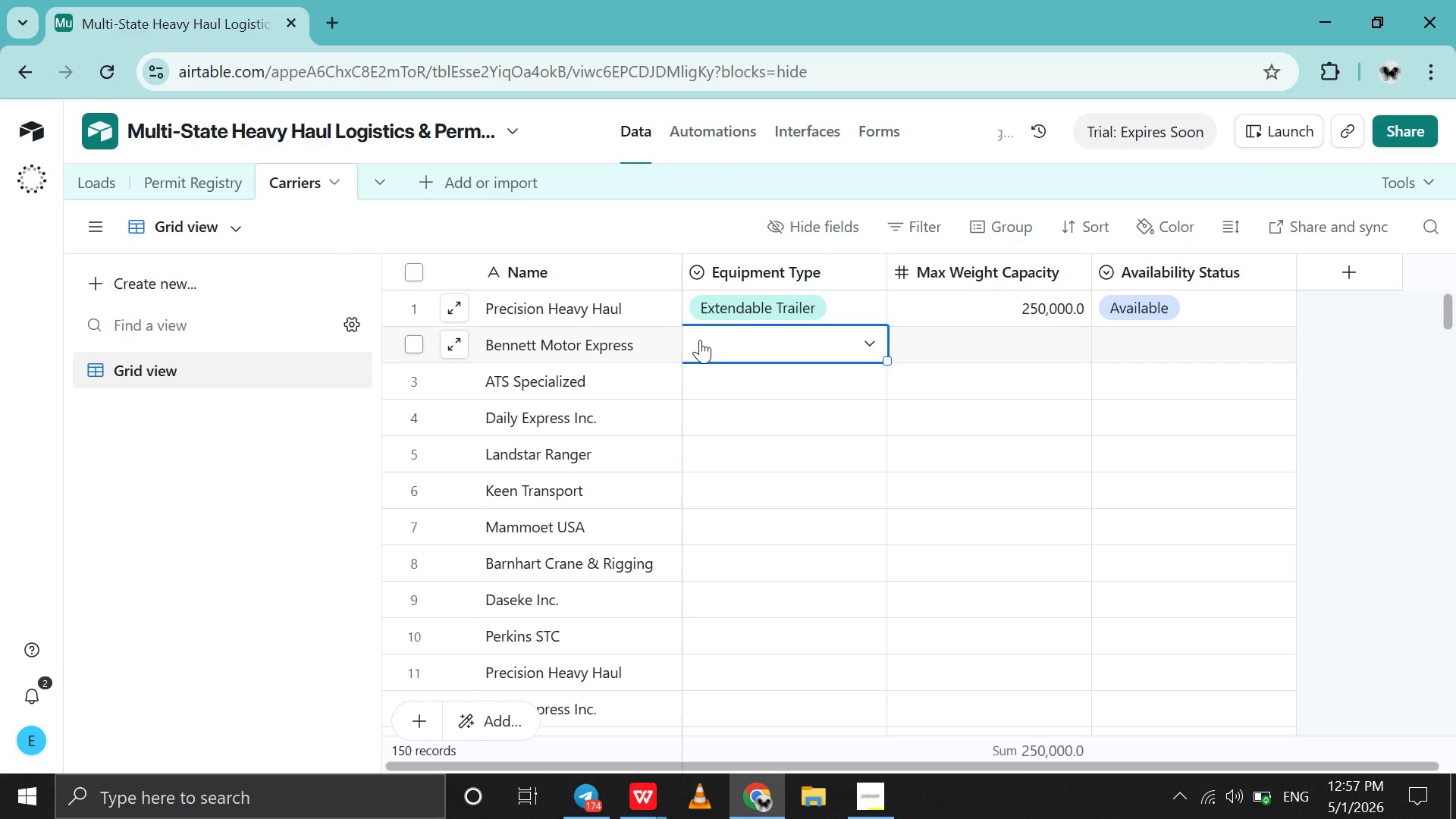 
double_click([700, 340])
 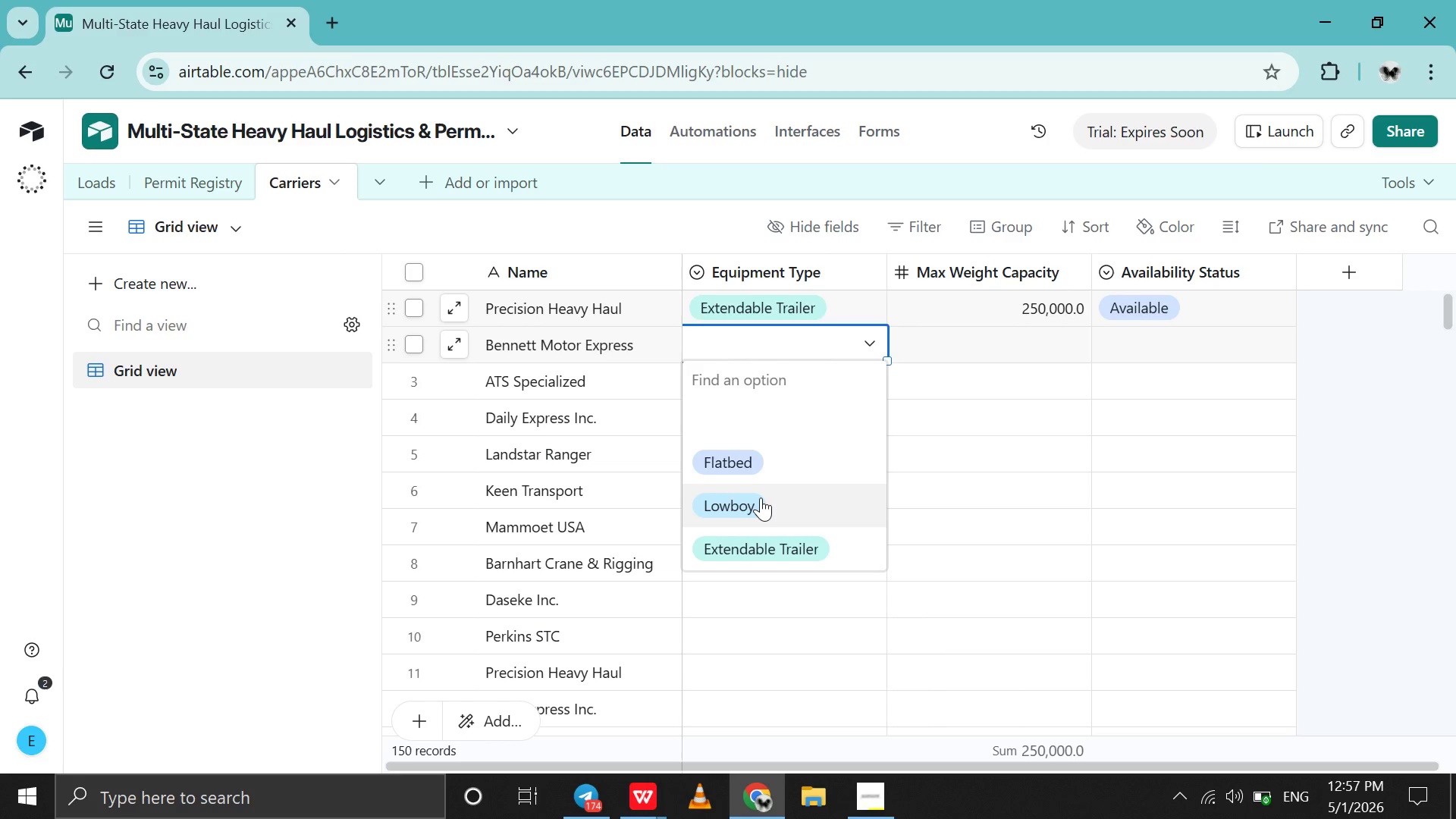 
wait(14.14)
 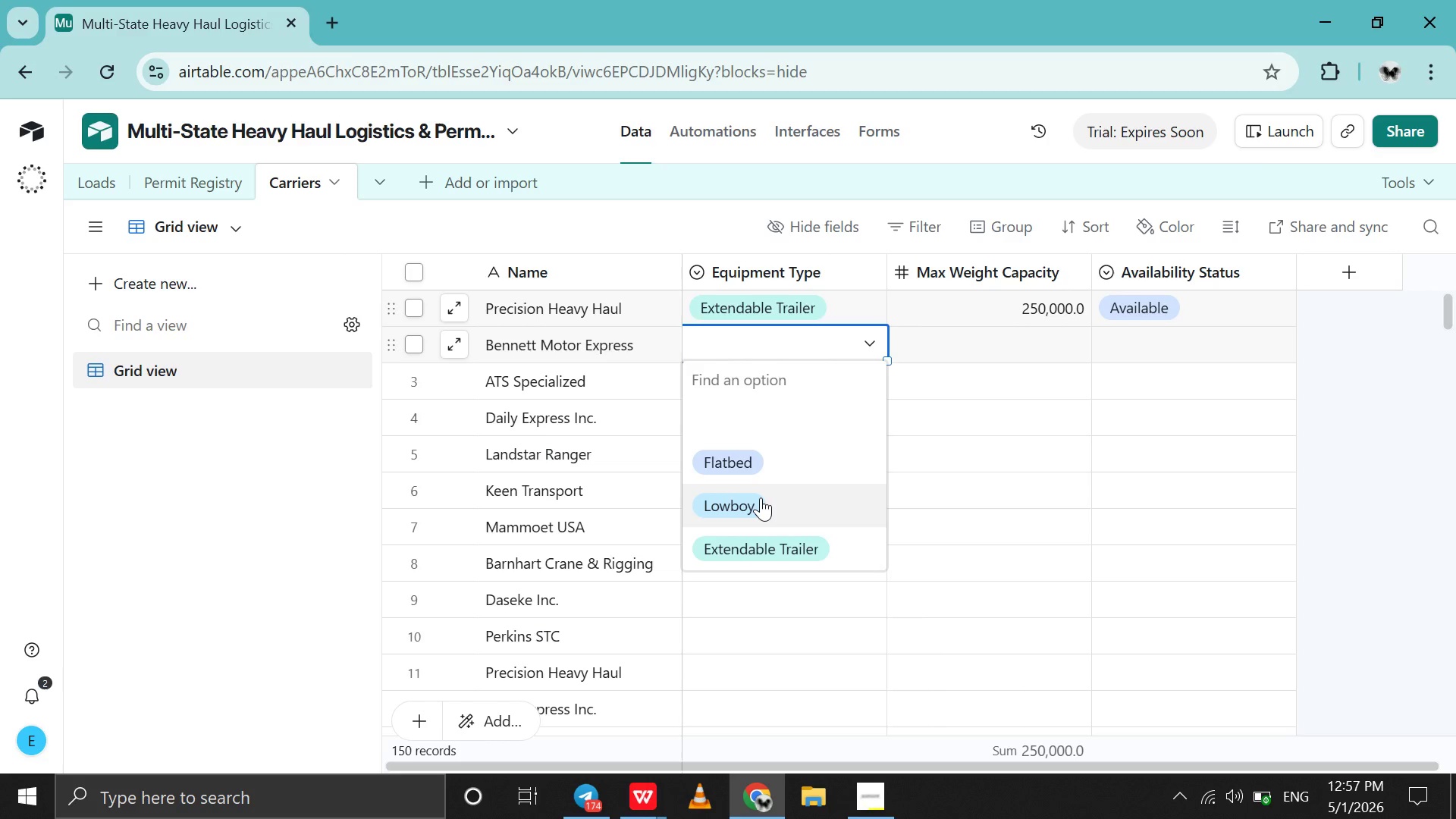 
left_click([770, 471])
 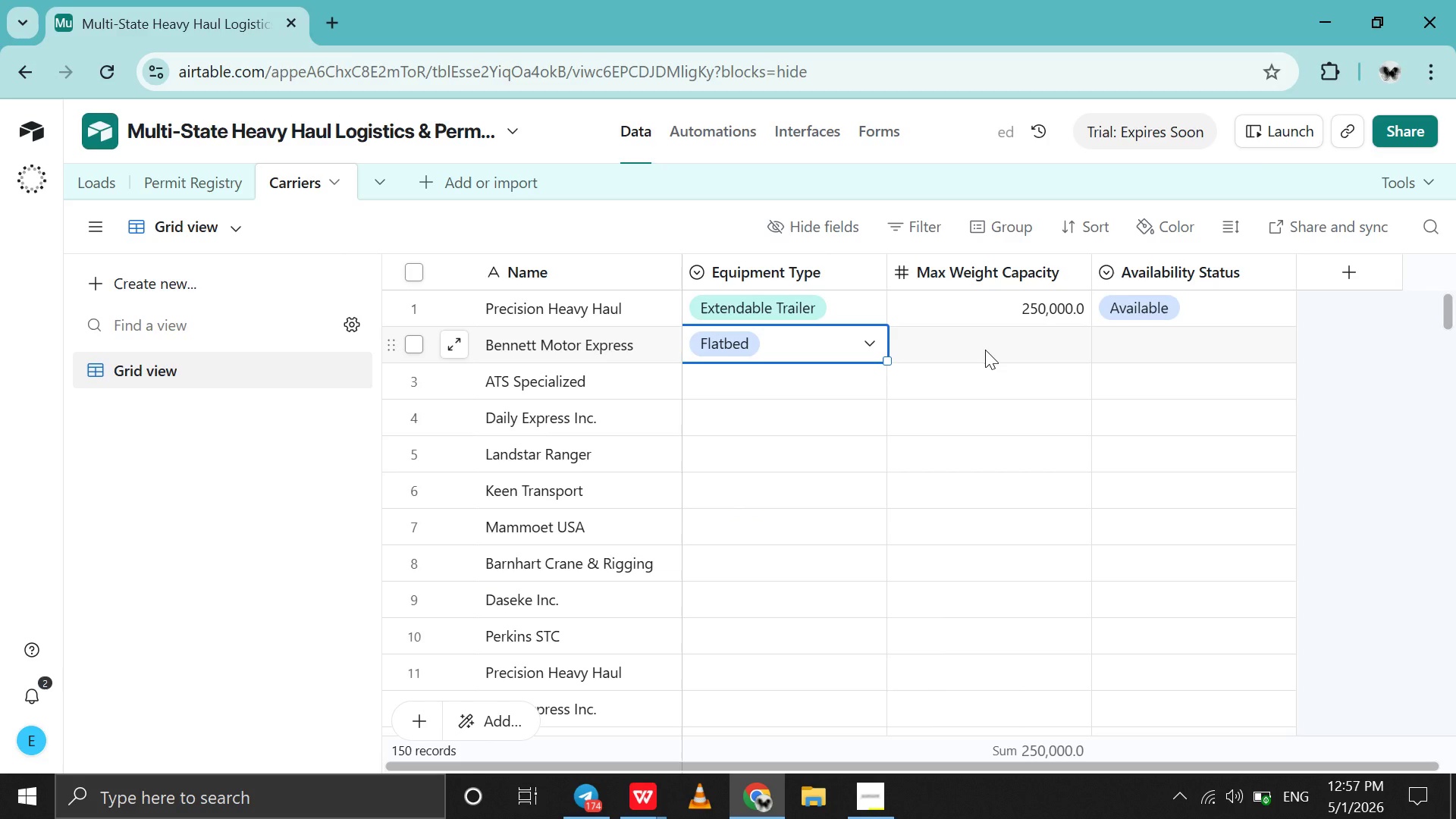 
double_click([985, 350])
 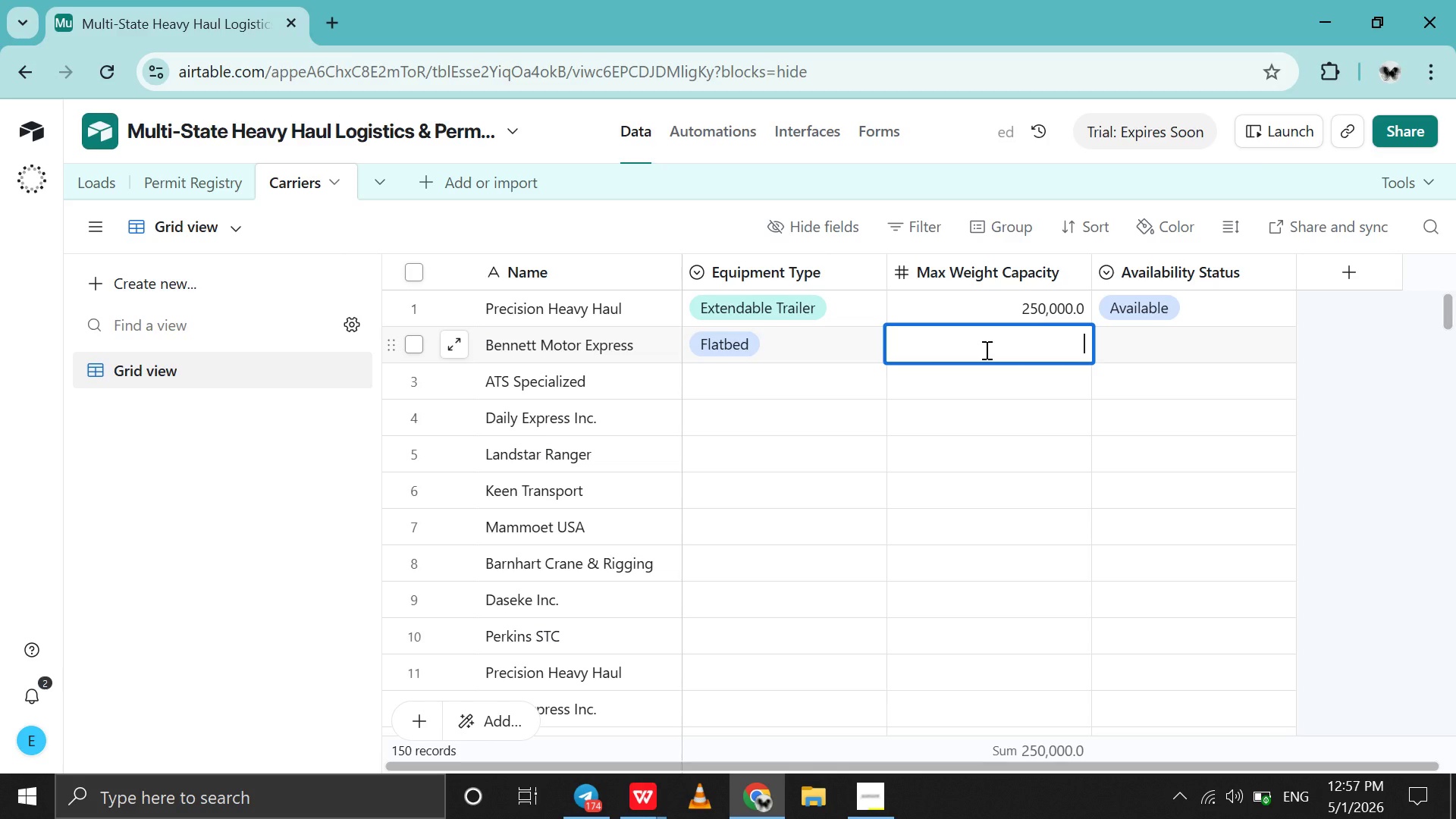 
type(300000)
key(Tab)
 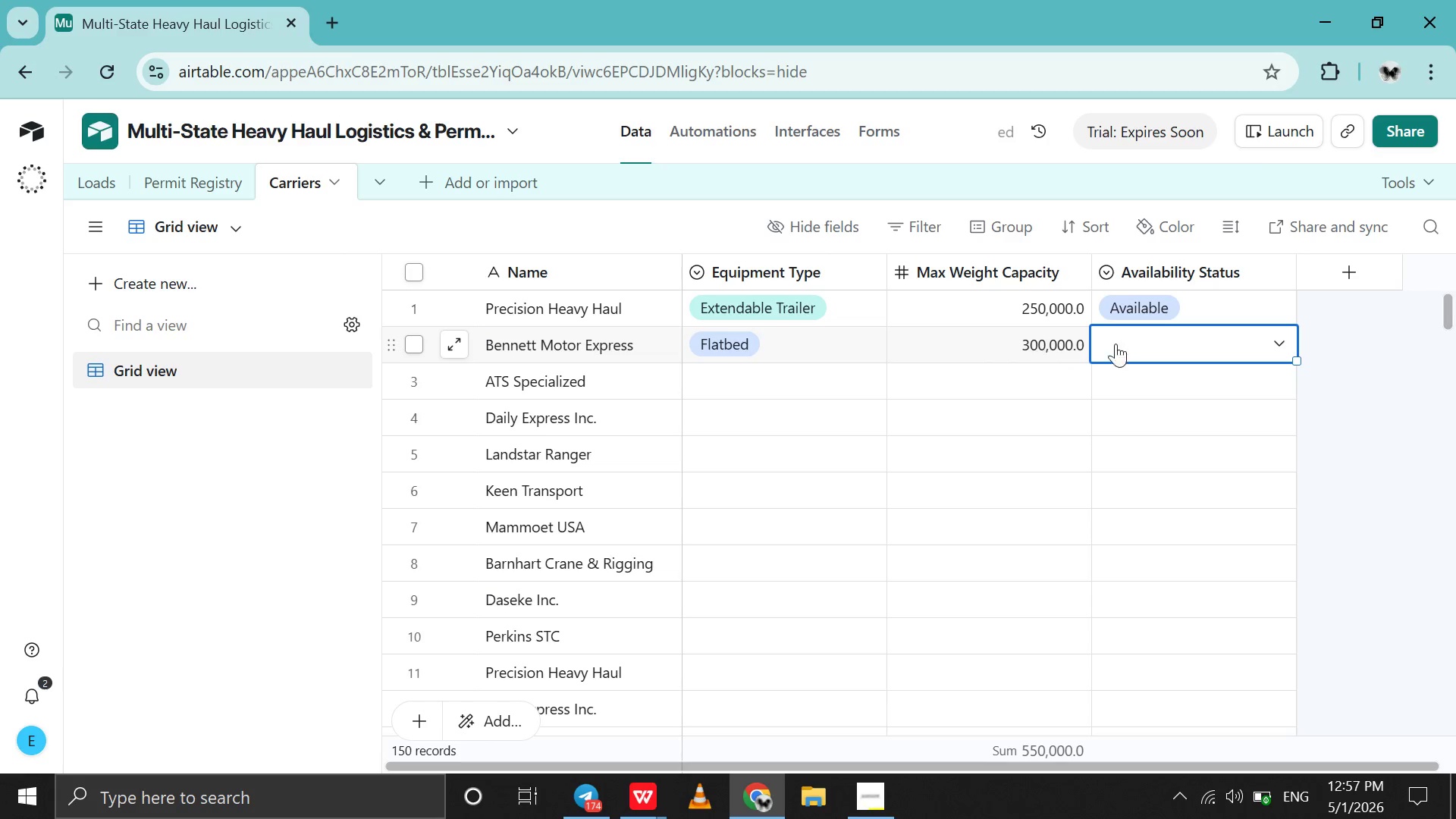 
left_click([1125, 344])
 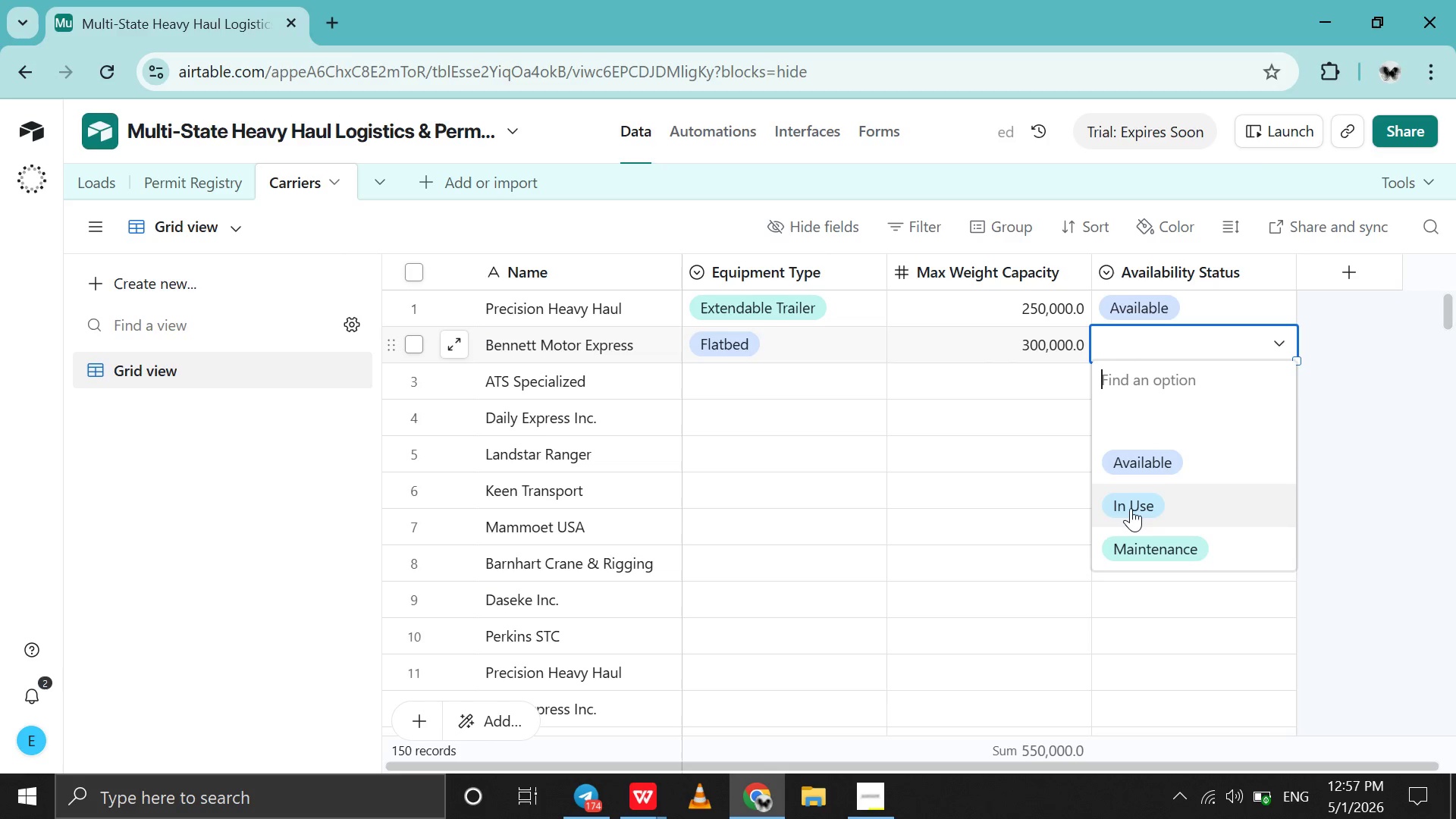 
left_click([1131, 510])
 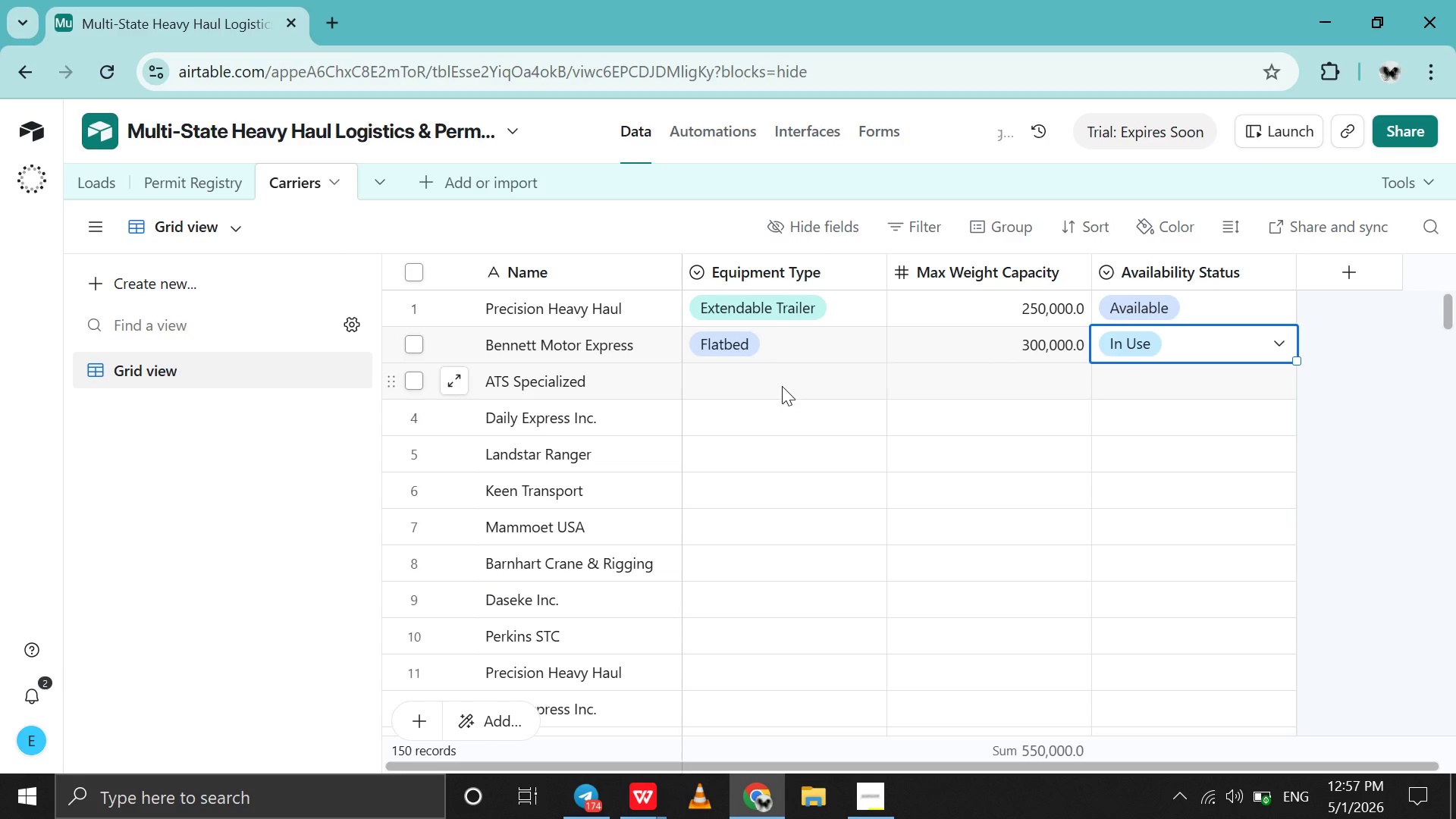 
double_click([782, 386])
 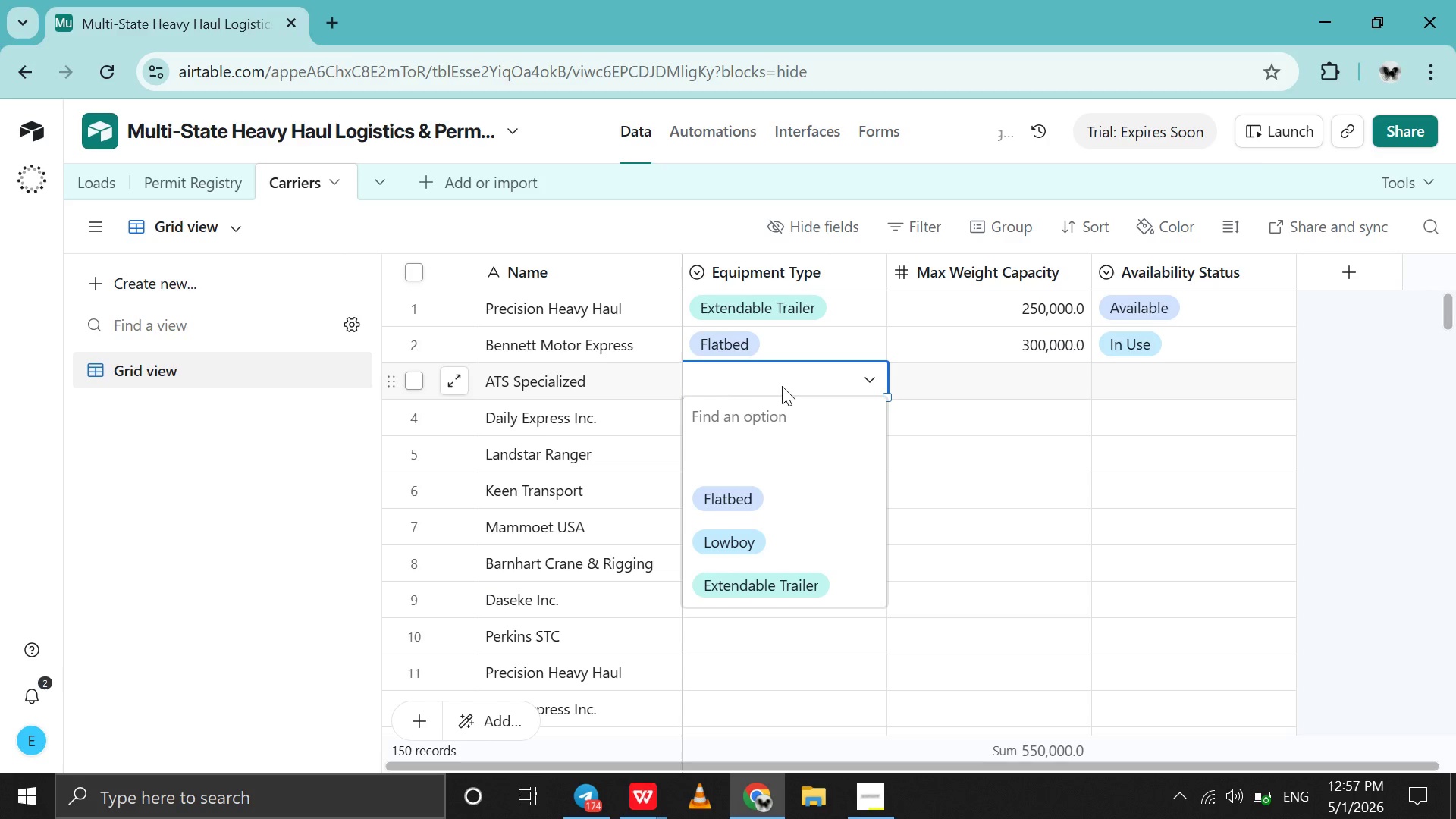 
wait(16.64)
 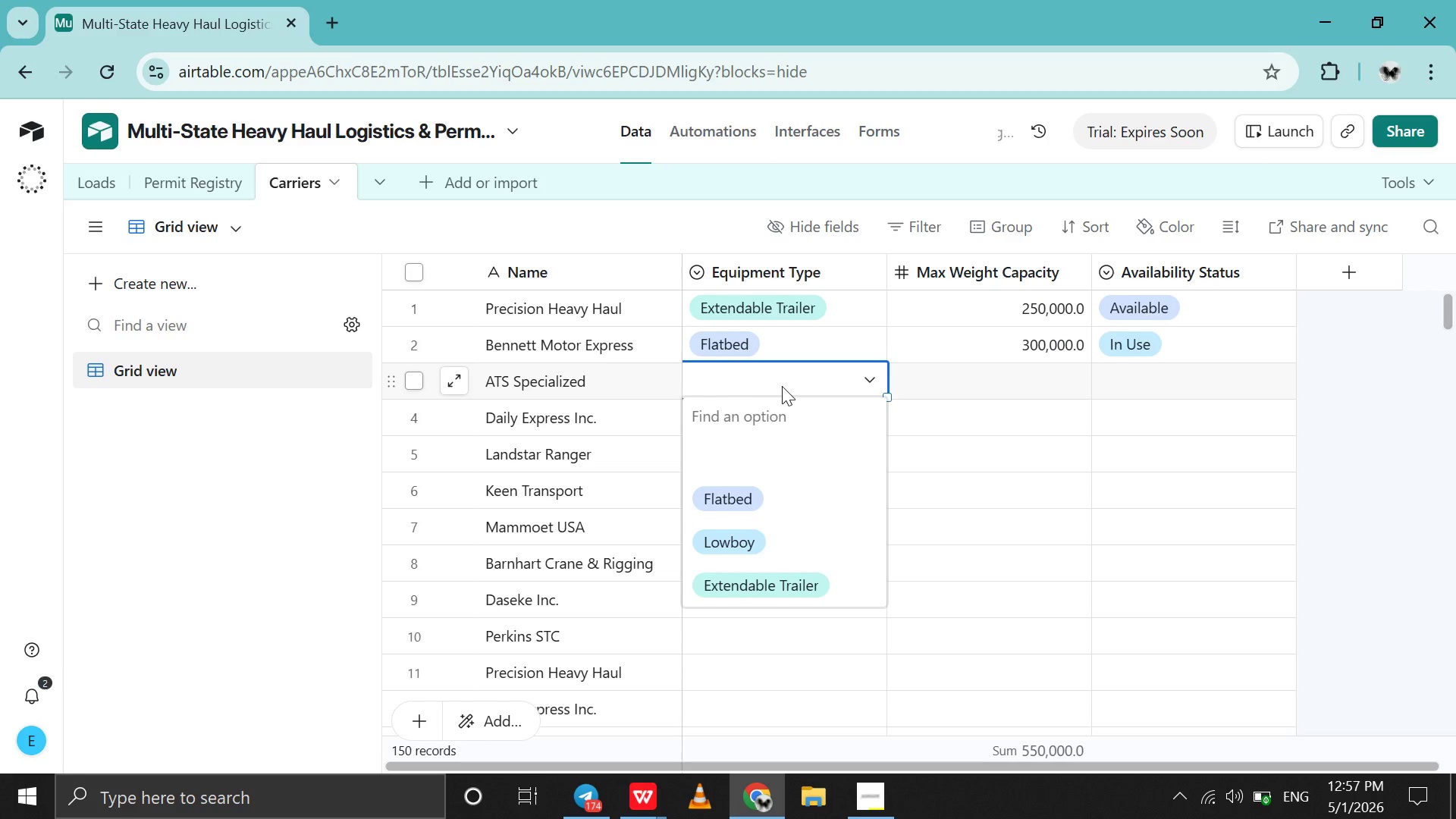 
left_click([755, 447])
 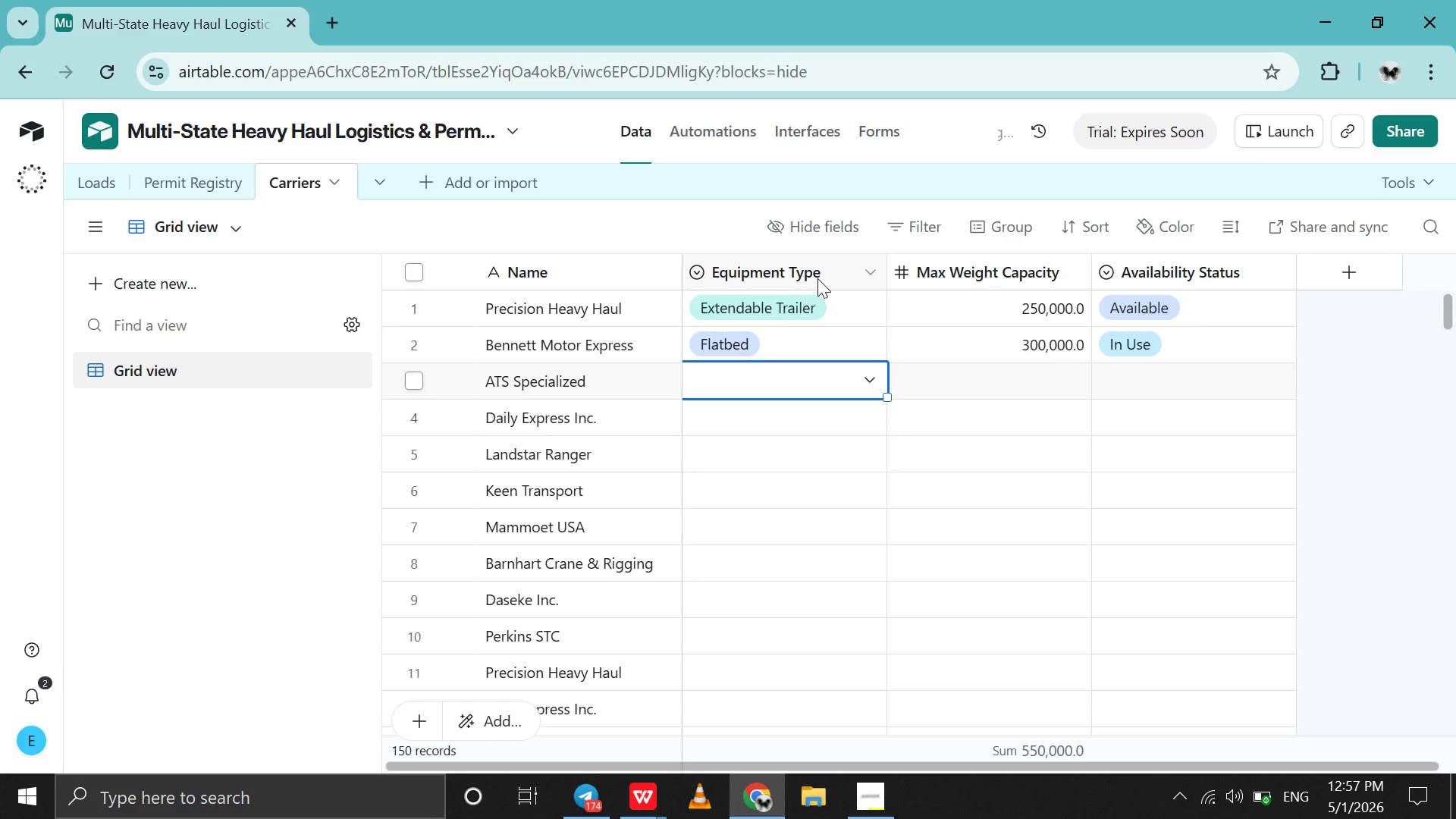 
double_click([817, 278])
 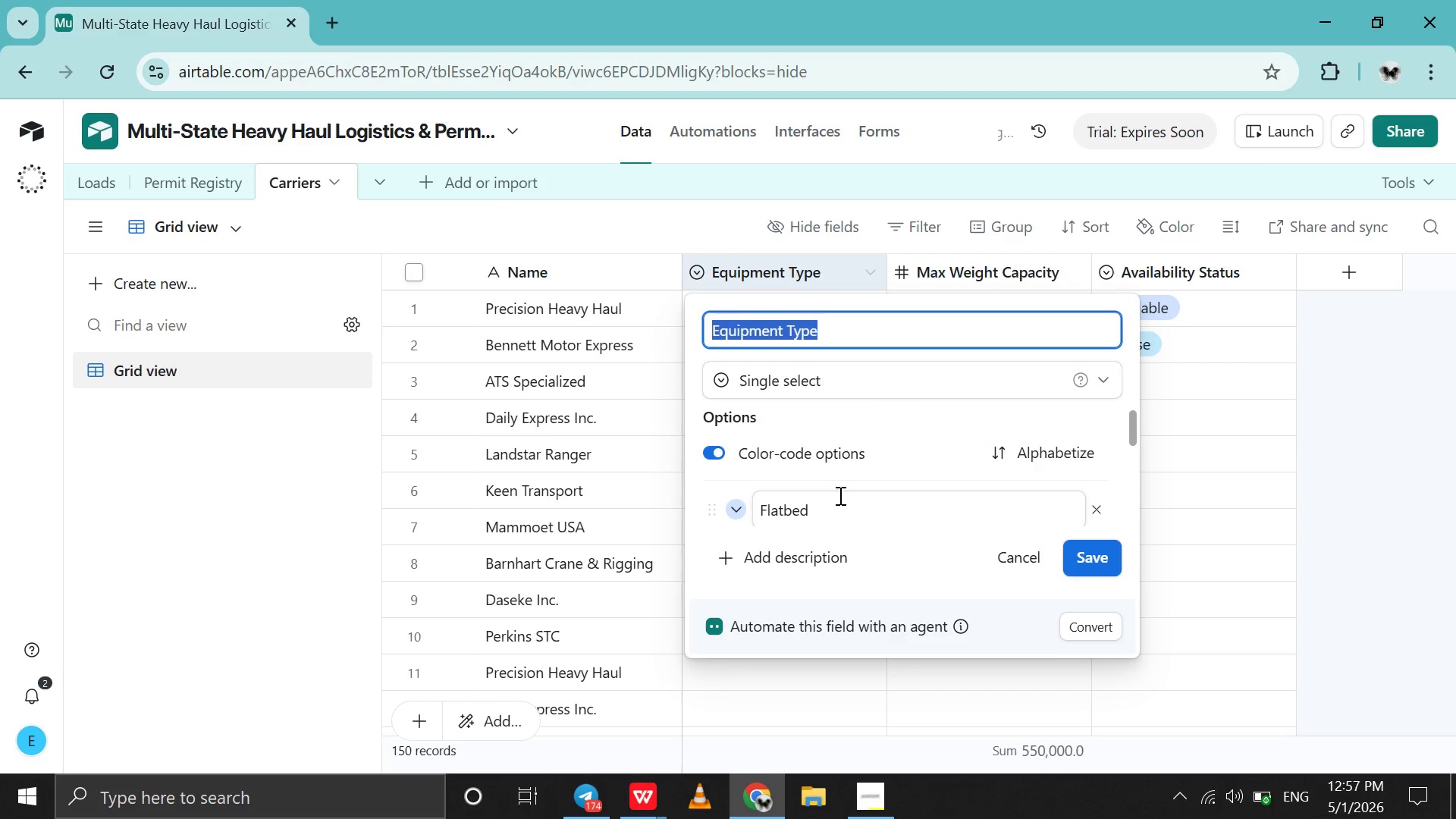 
scroll: coordinate [841, 493], scroll_direction: down, amount: 20.0
 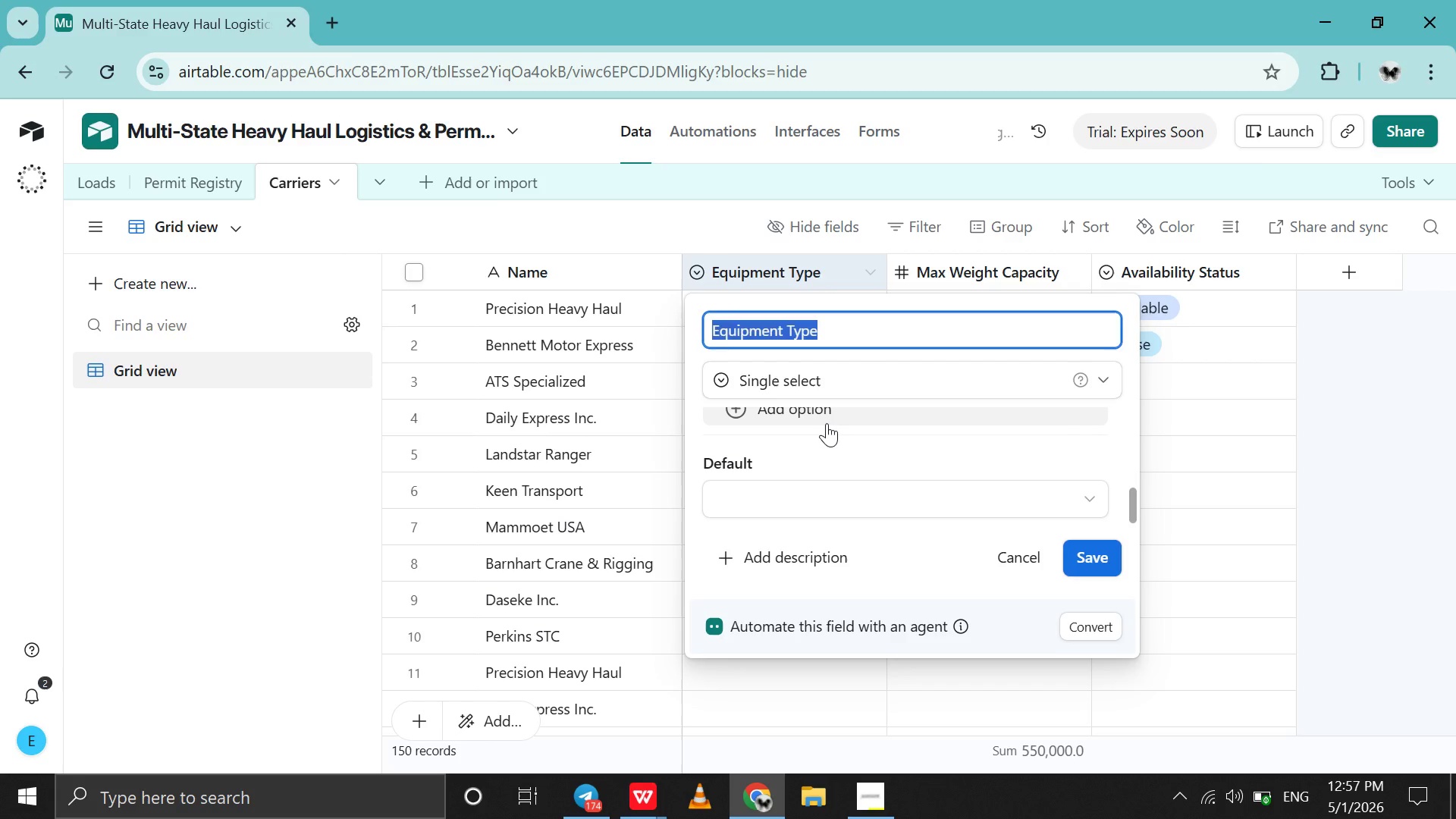 
left_click([827, 423])
 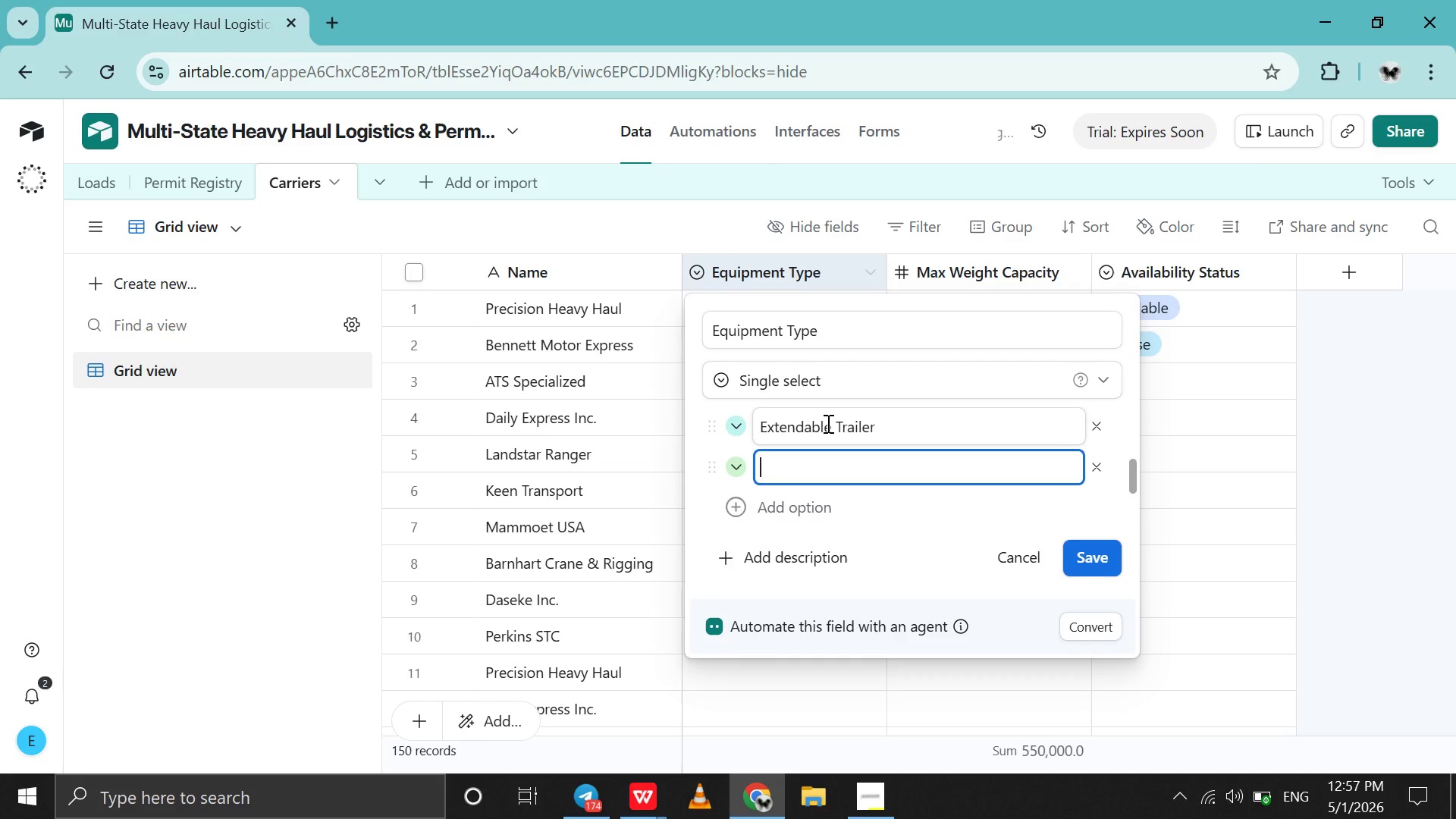 
wait(9.59)
 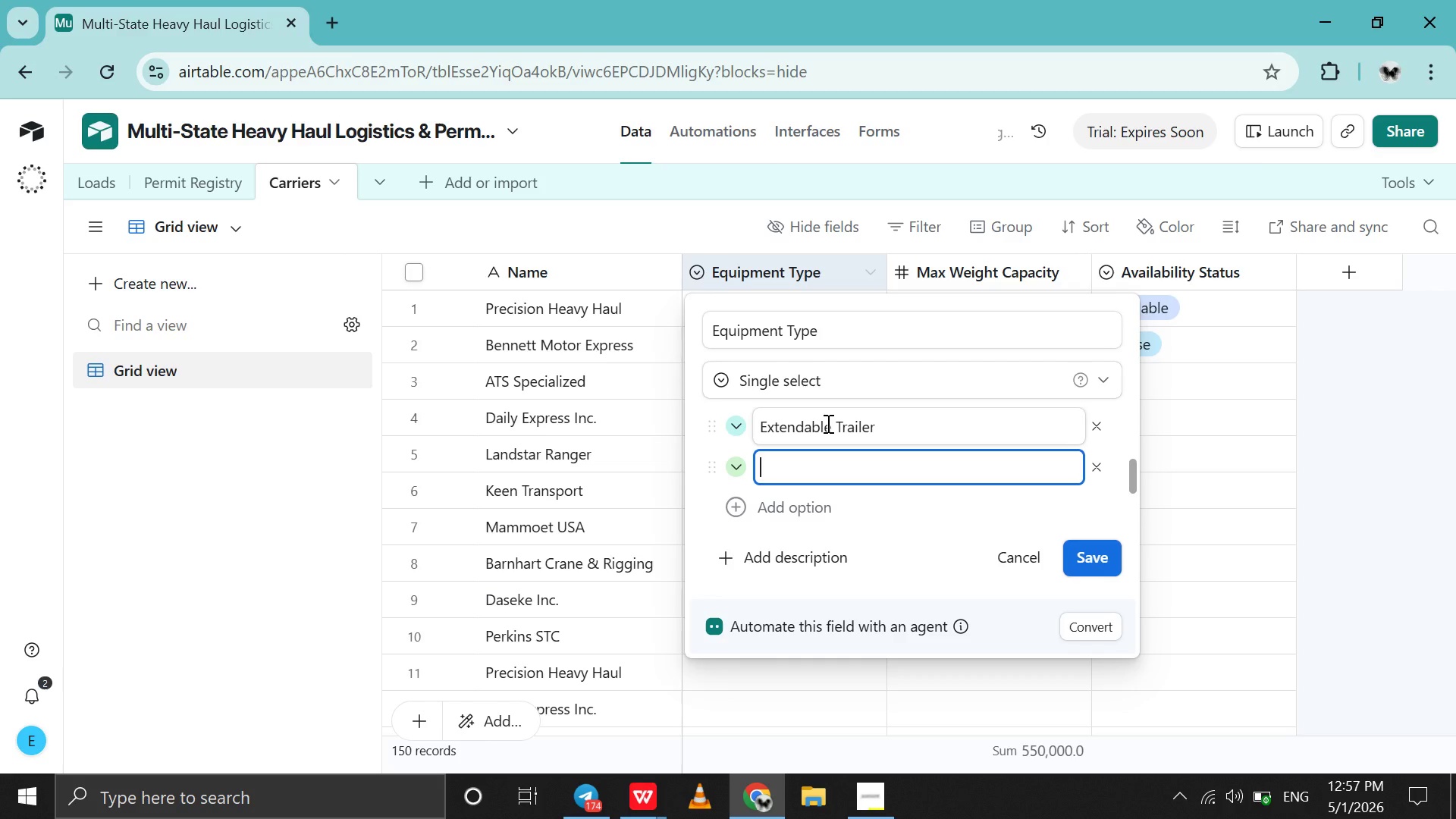 
type(Step Deck )
 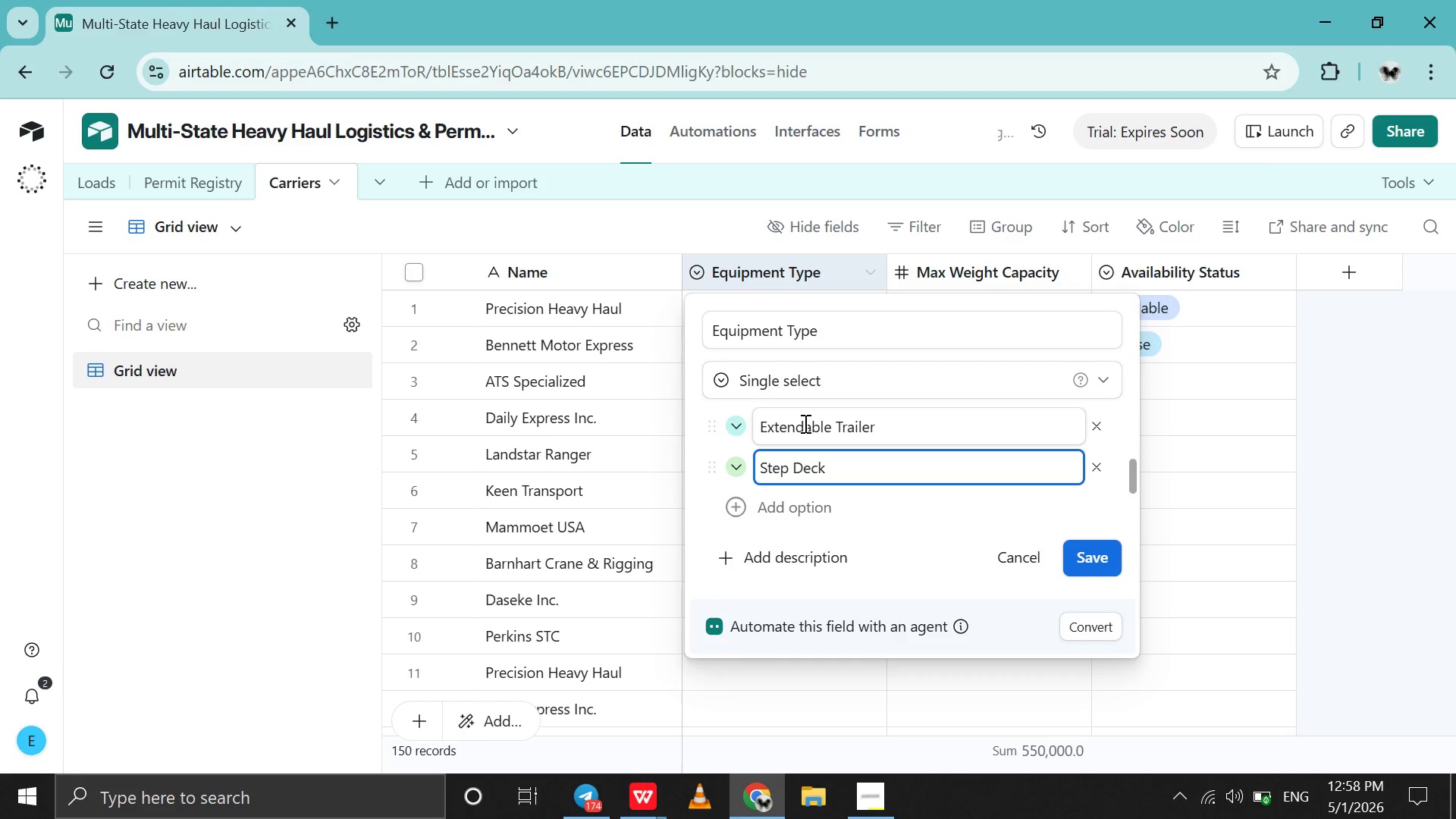 
hold_key(key=ShiftLeft, duration=0.5)
 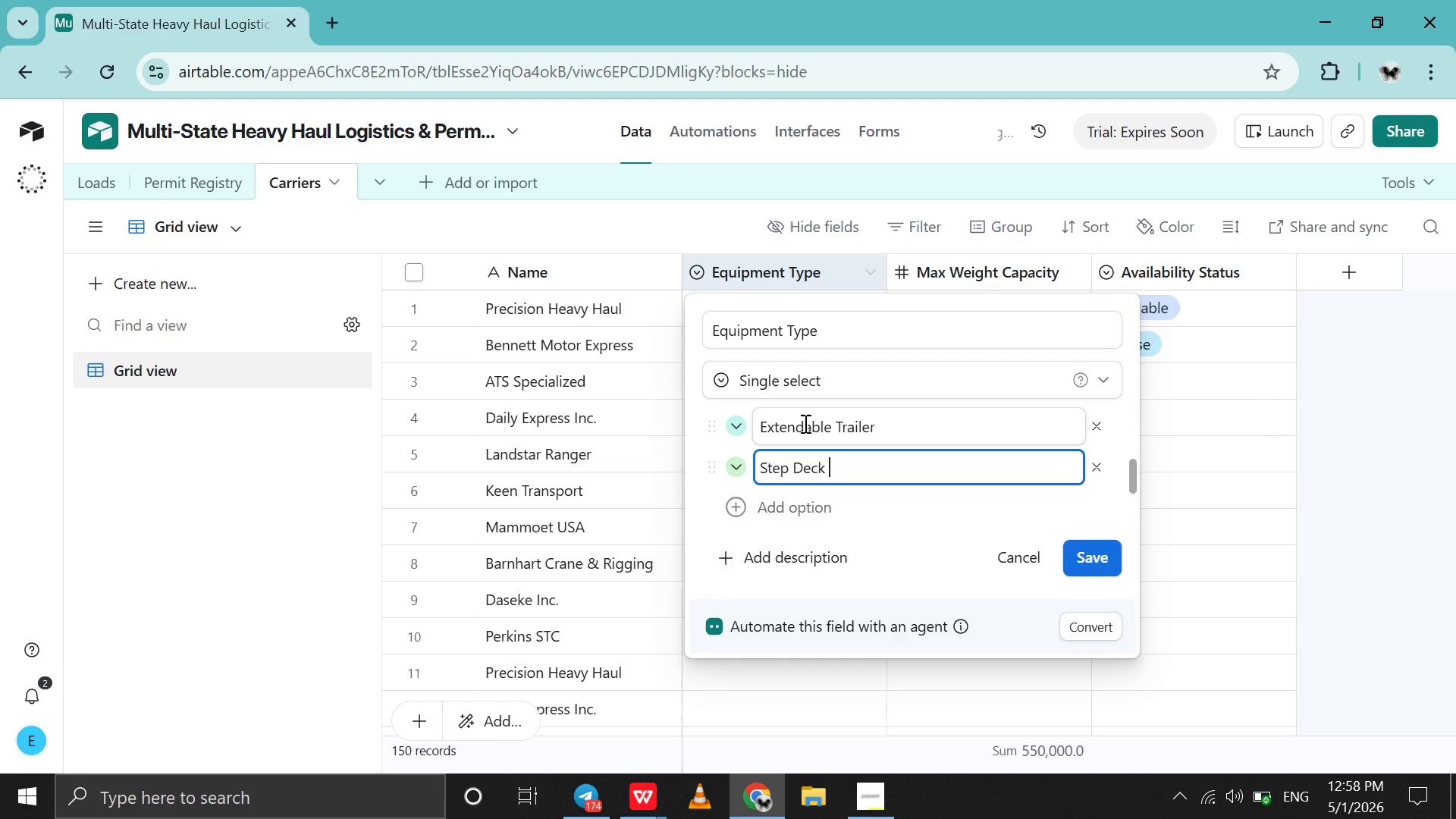 
type(Trailer)
 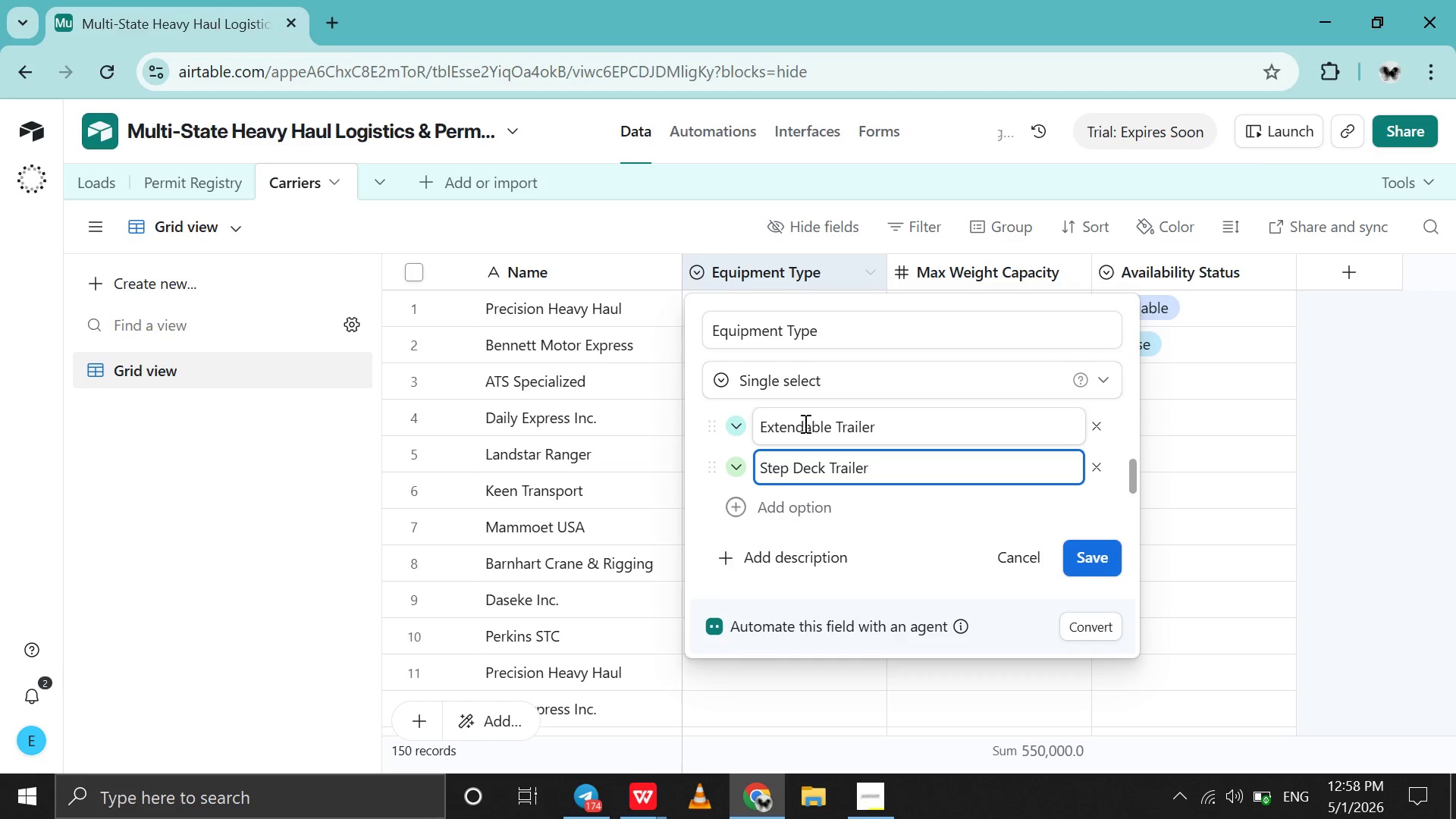 
key(Shift+Enter)
 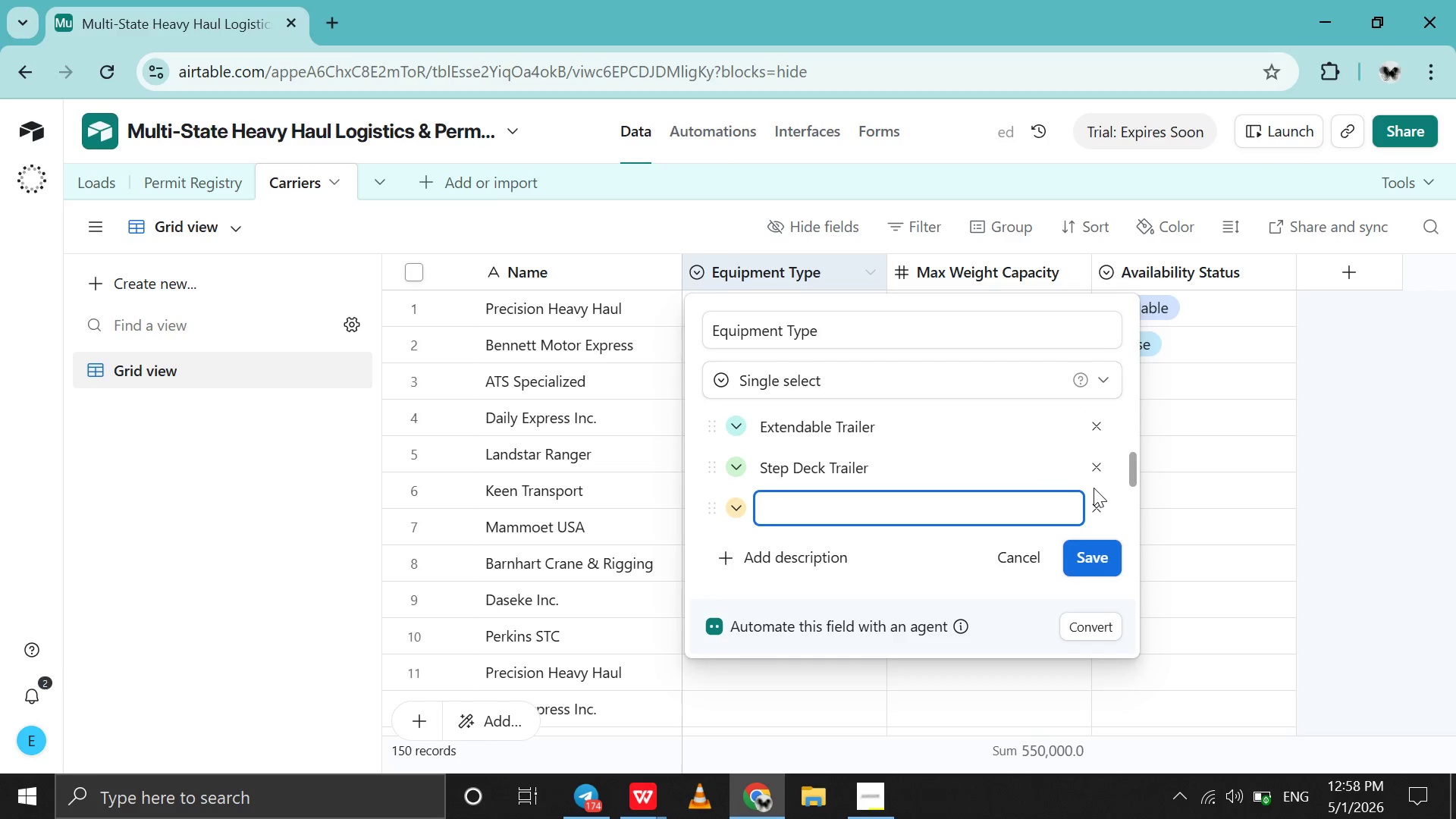 
left_click([1093, 507])
 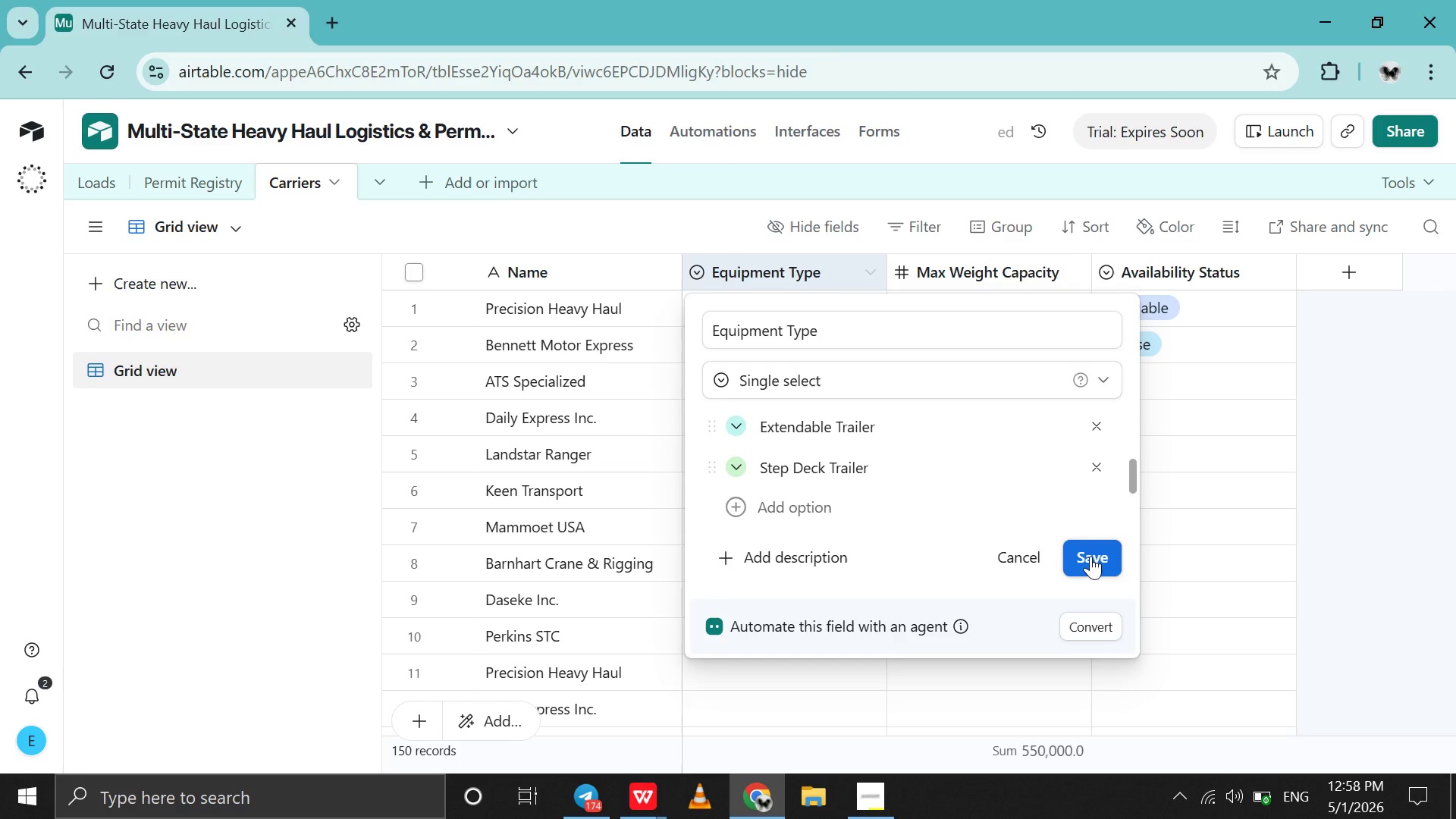 
left_click([1090, 556])
 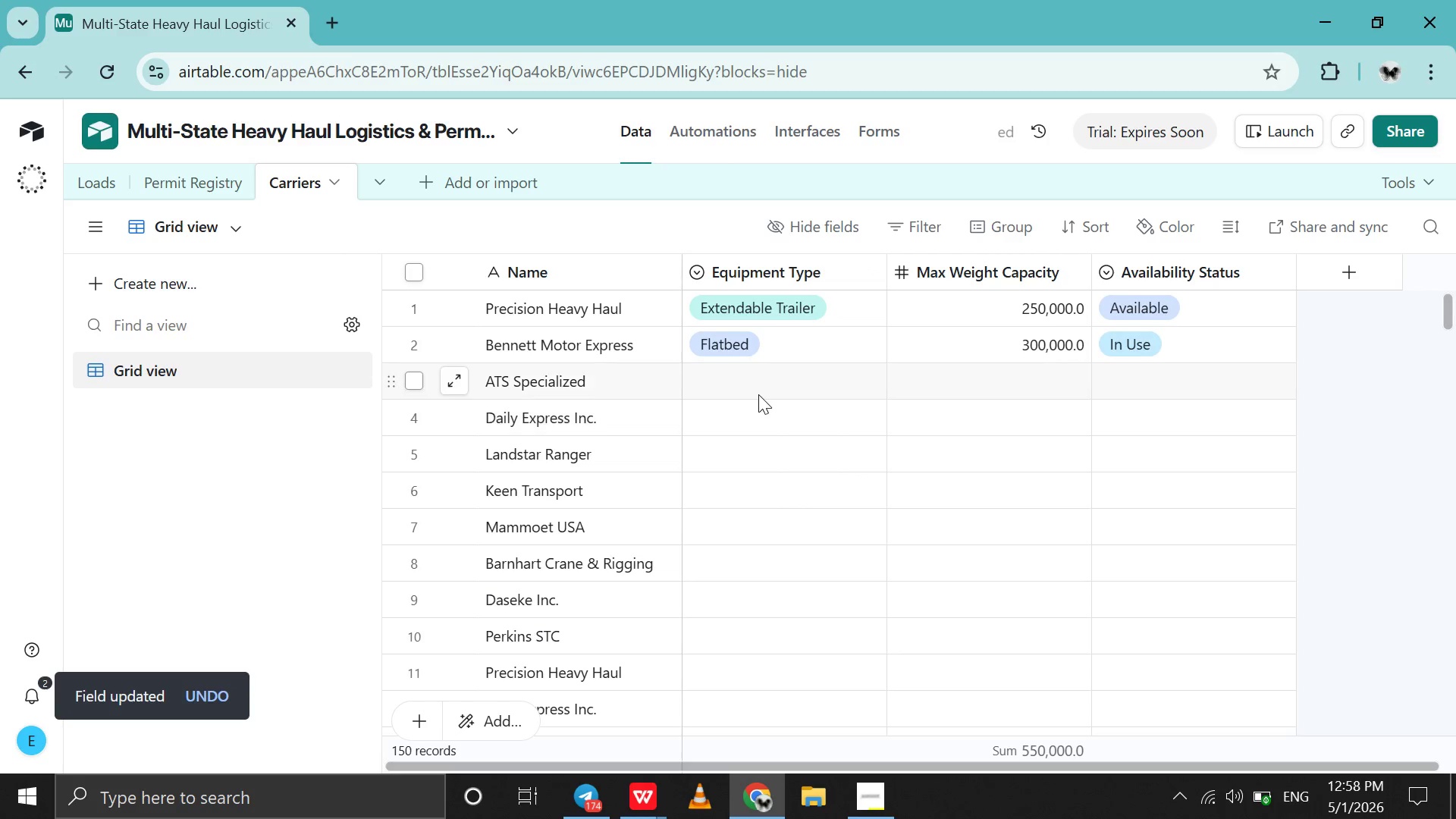 
left_click([759, 392])
 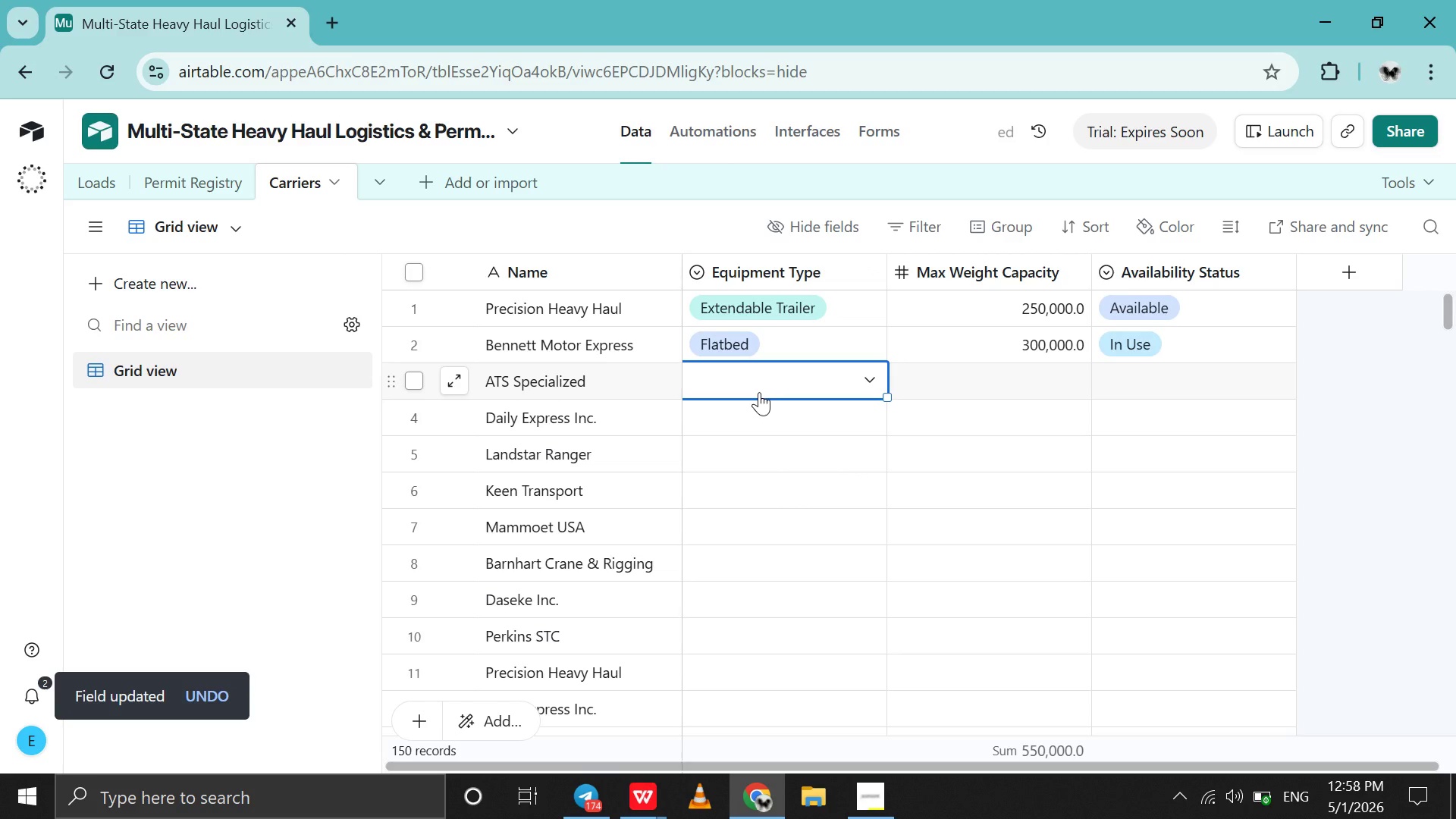 
left_click([759, 392])
 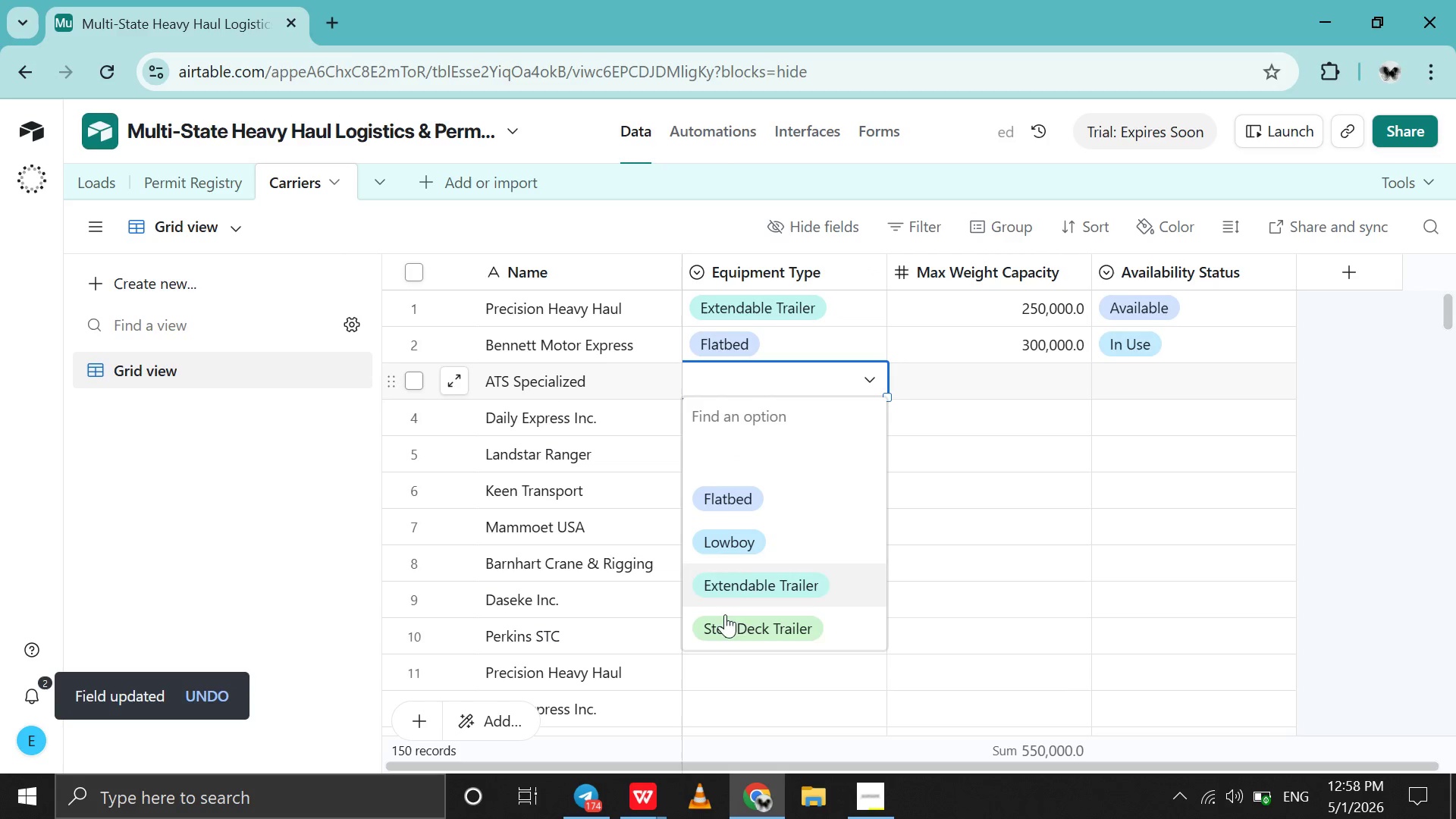 
left_click([723, 620])
 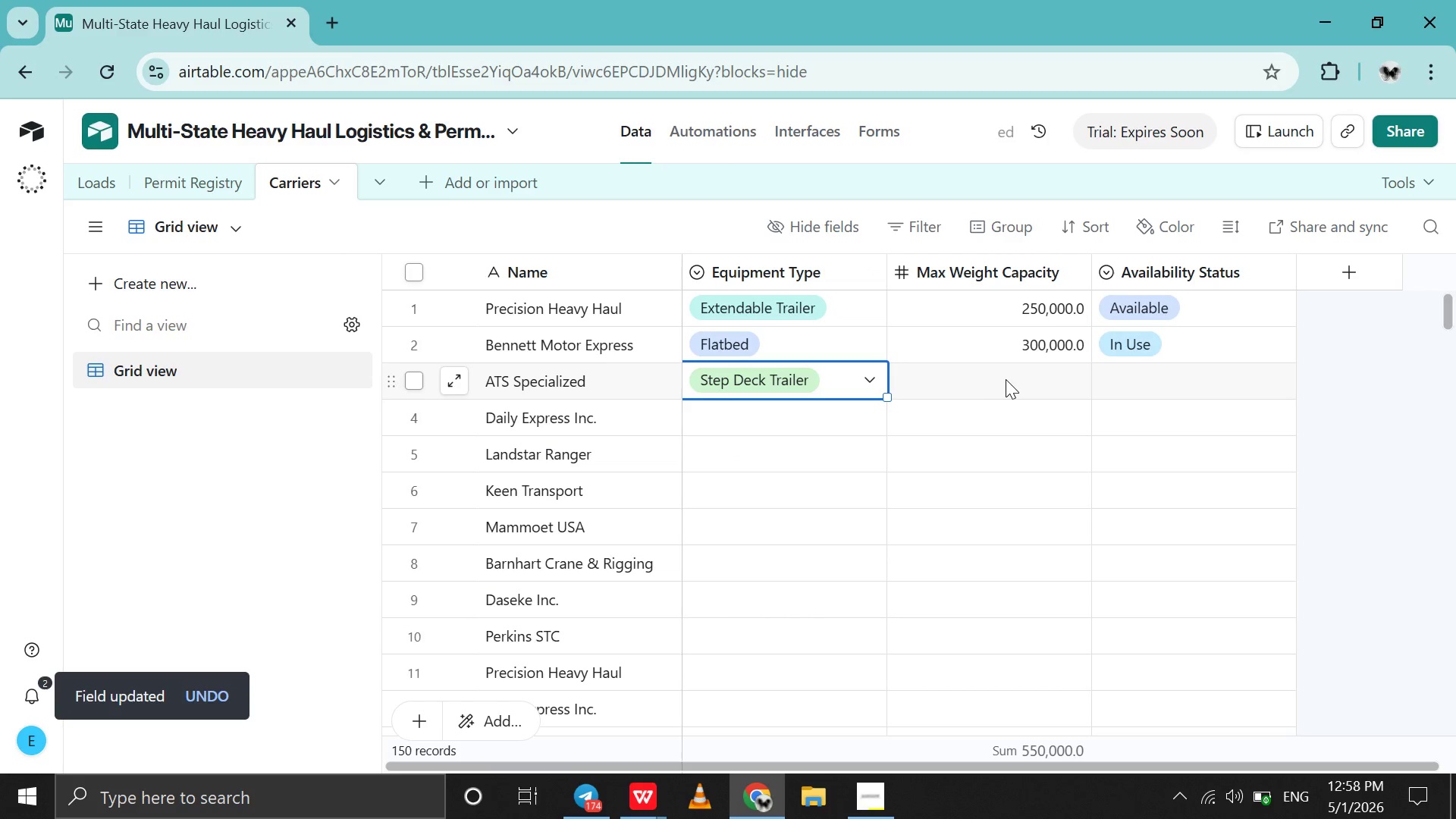 
double_click([1006, 379])
 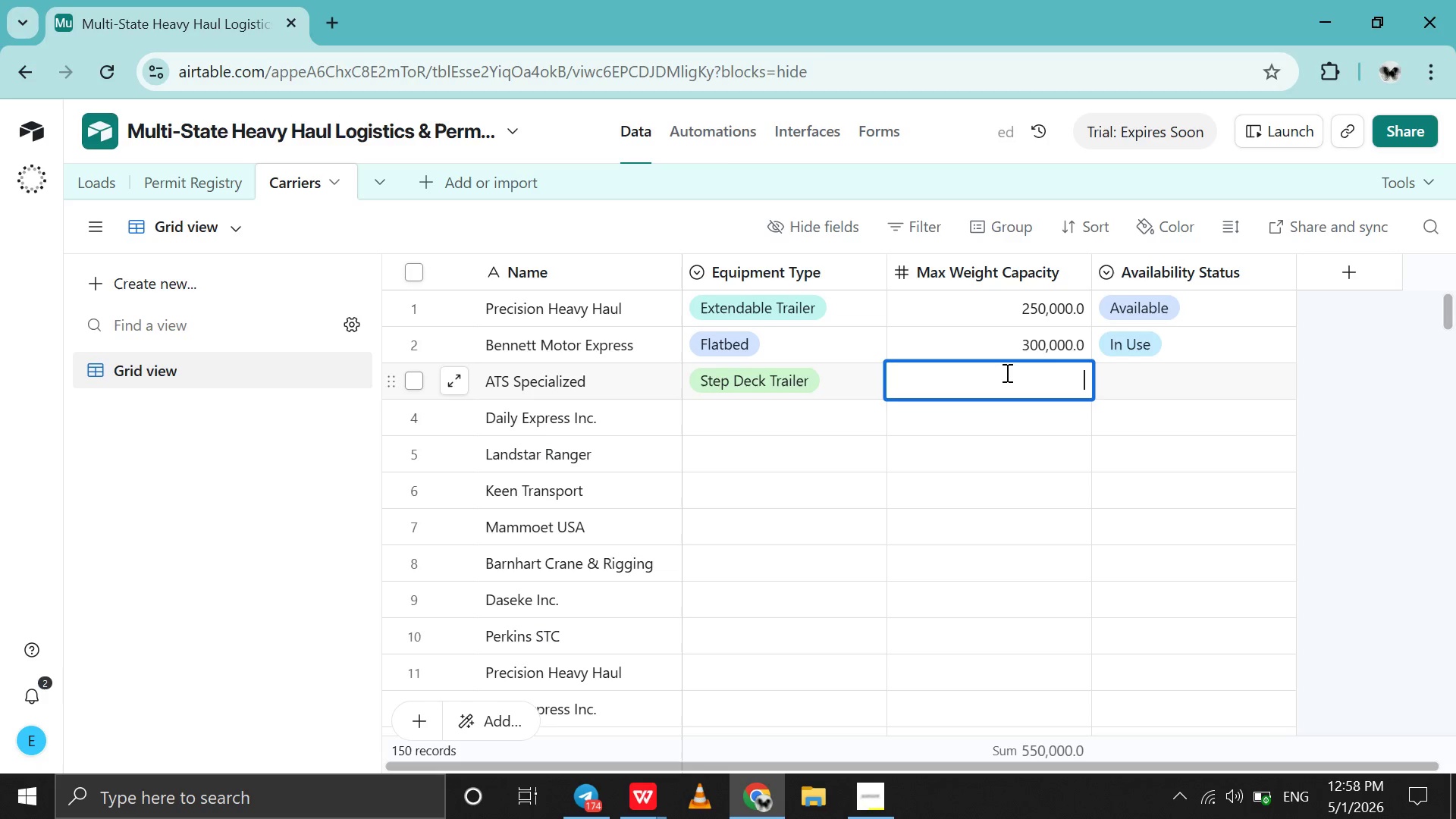 
double_click([1006, 372])
 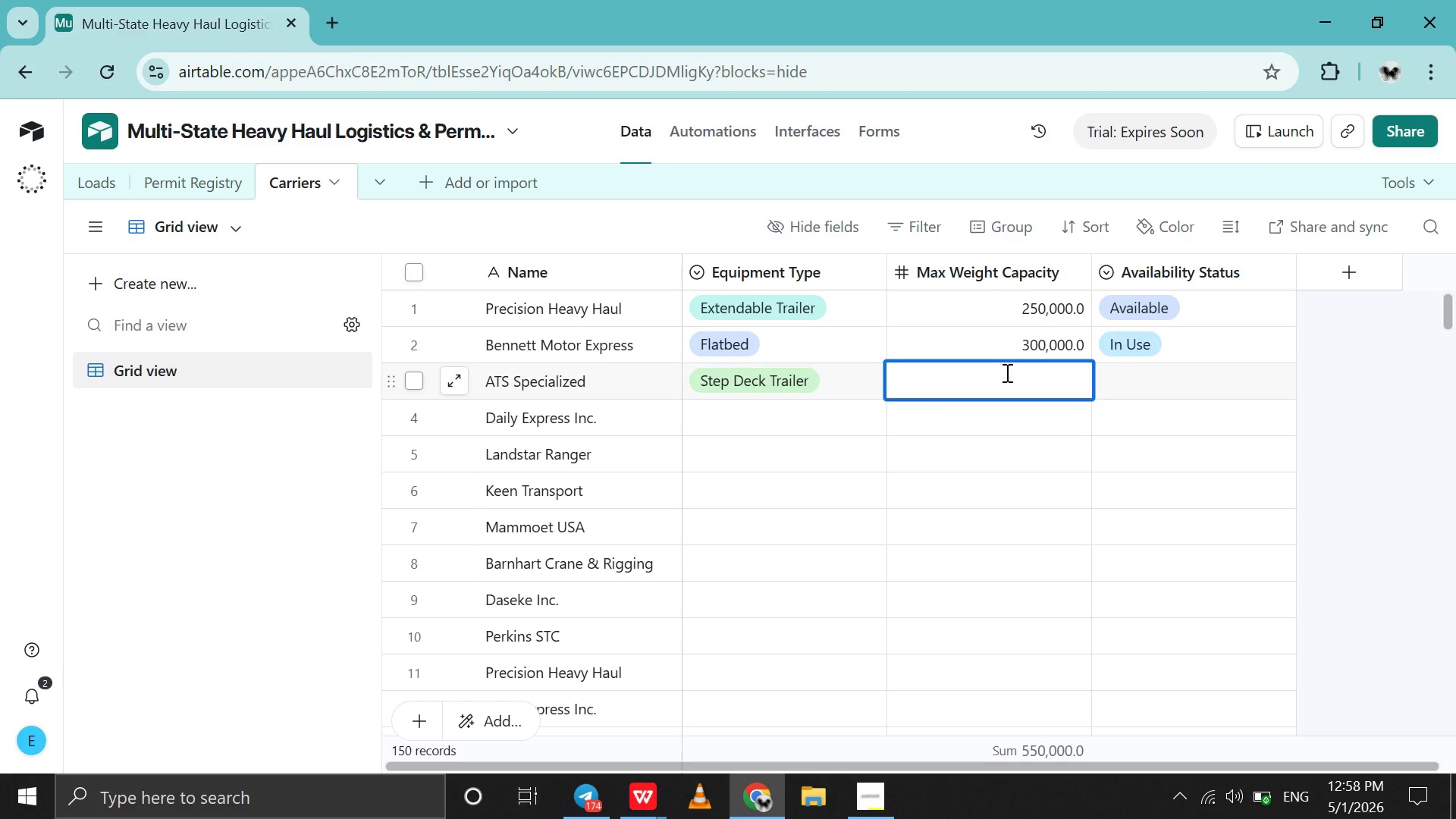 
hold_key(key=2, duration=0.38)
 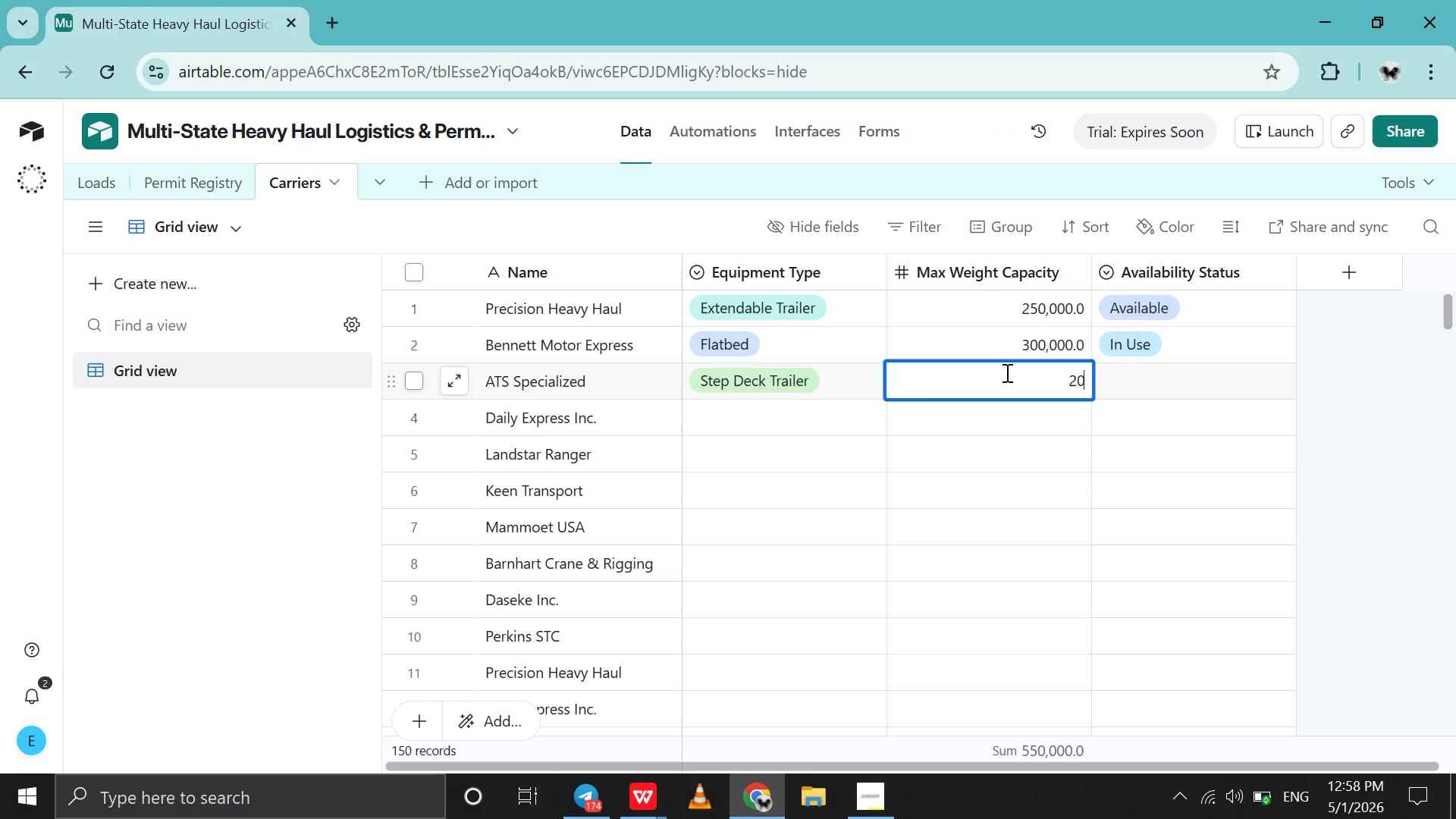 
type(0000)
 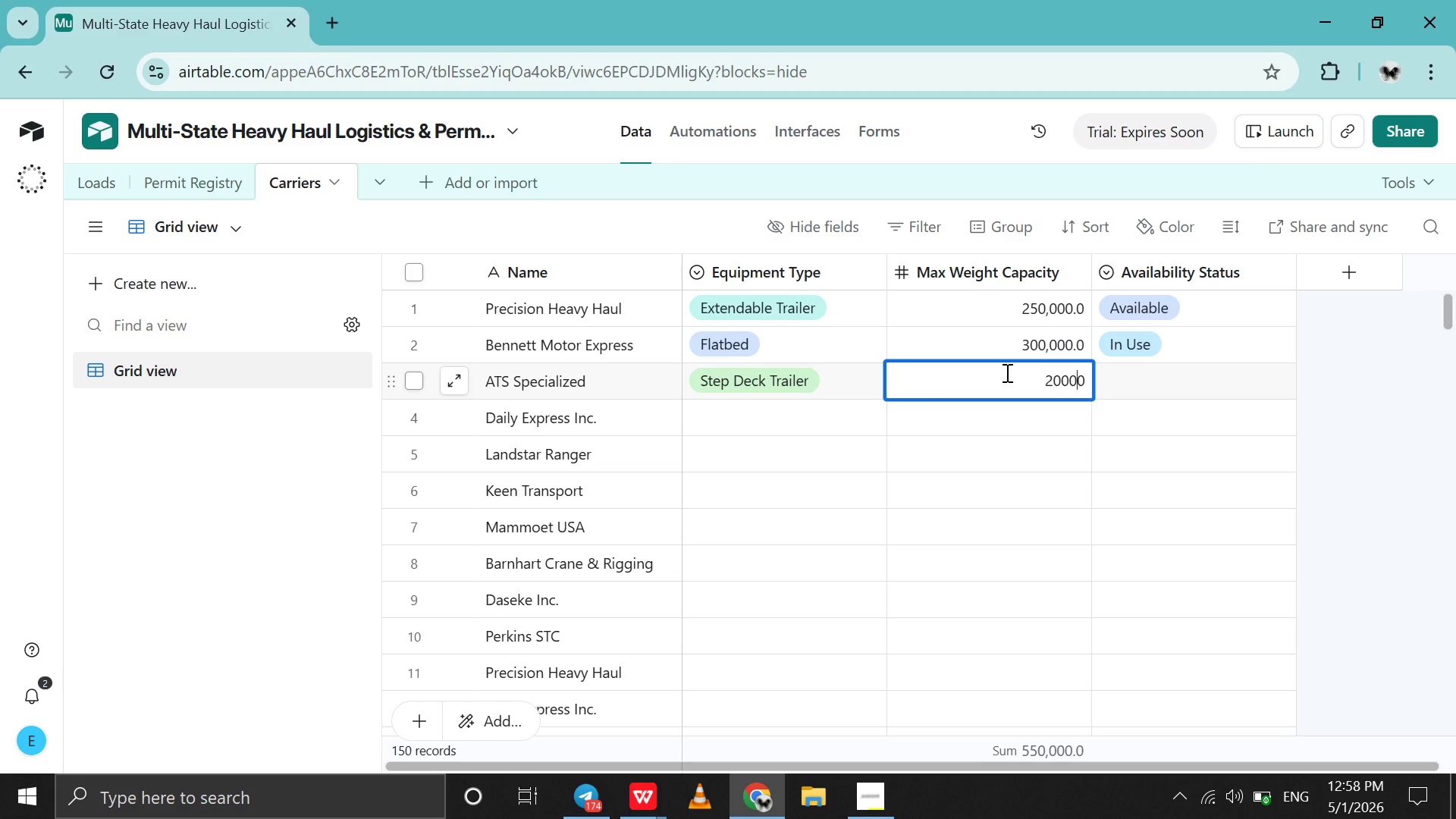 
key(ArrowLeft)
 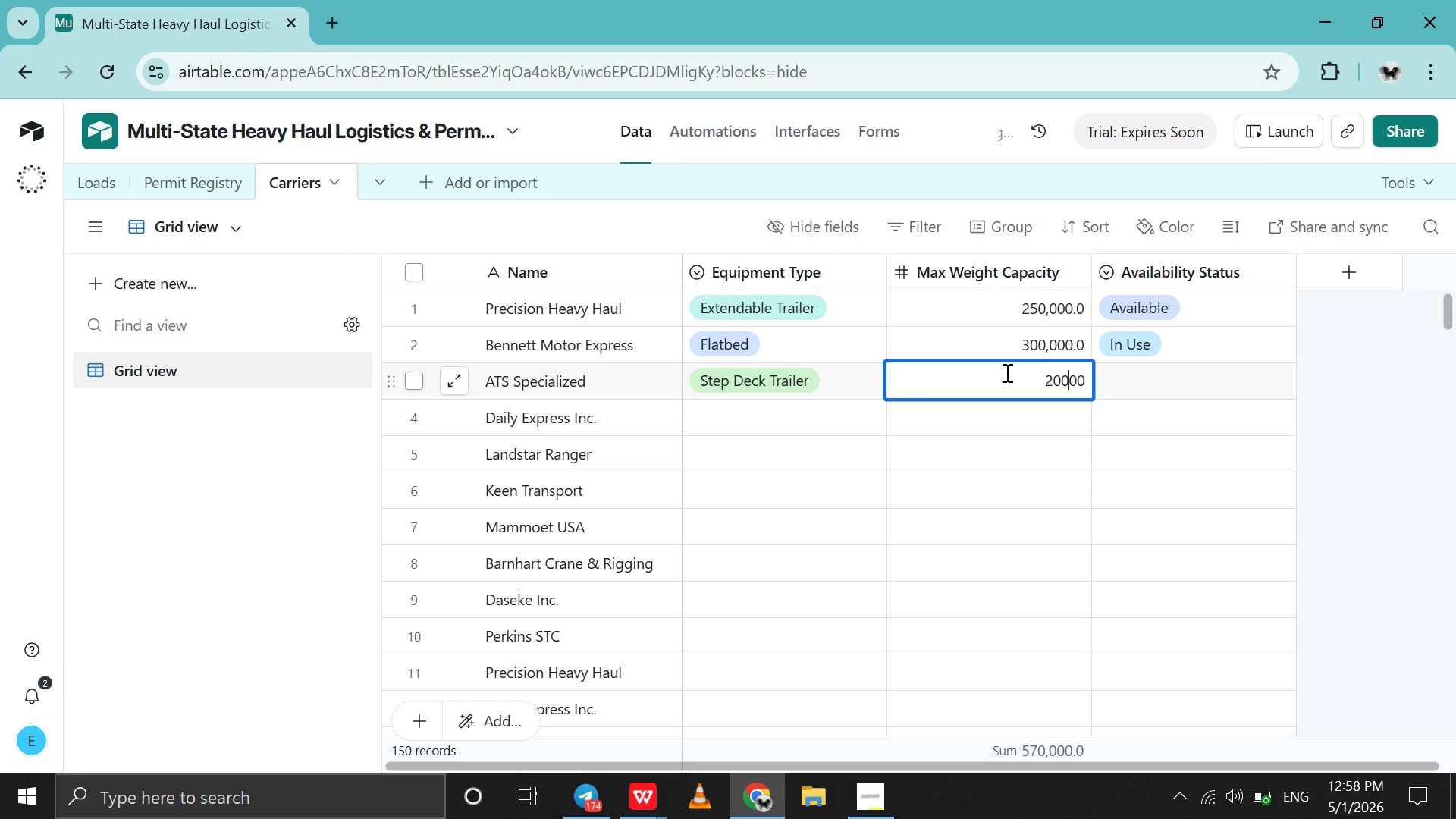 
key(ArrowLeft)
 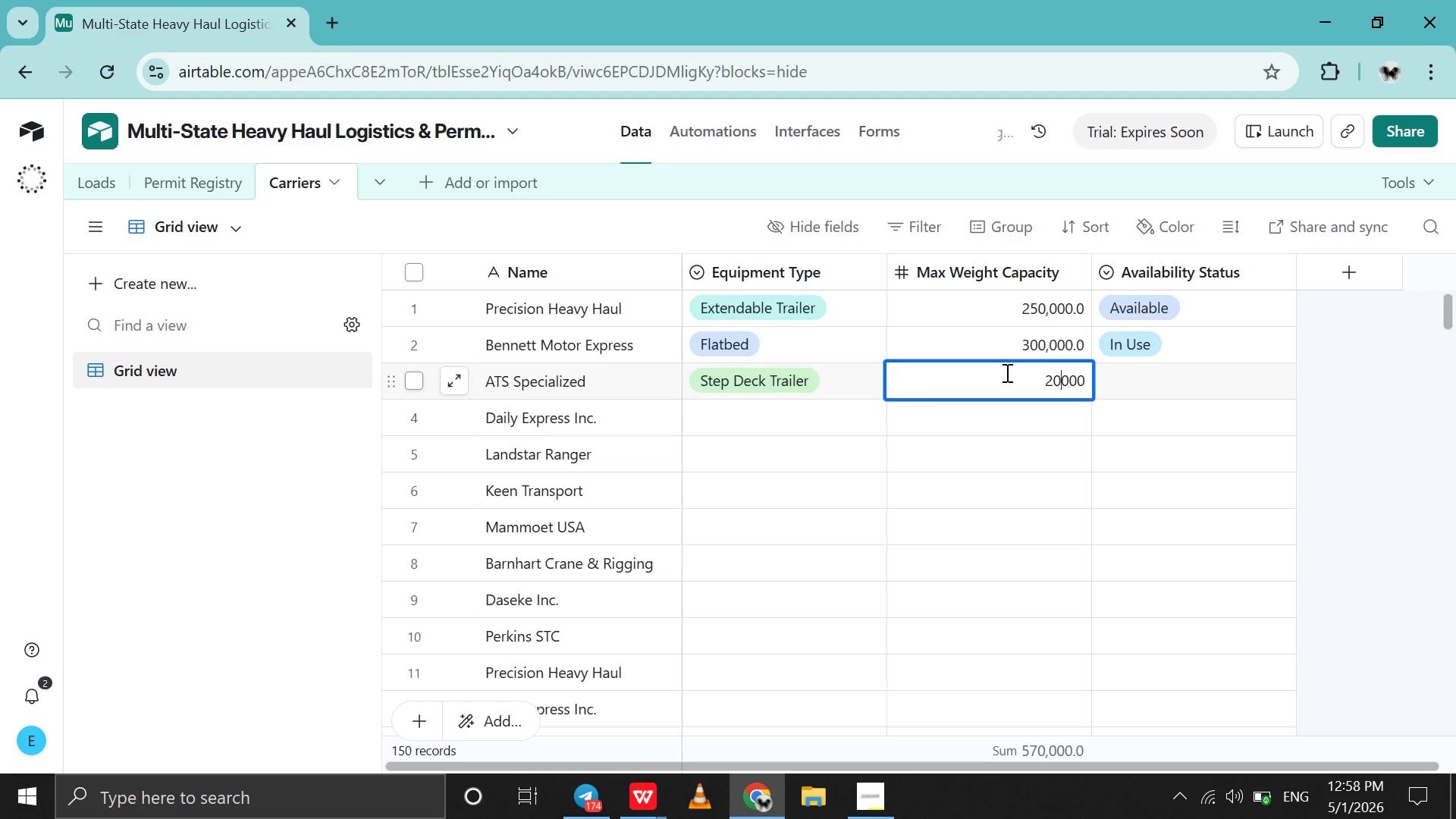 
key(ArrowLeft)
 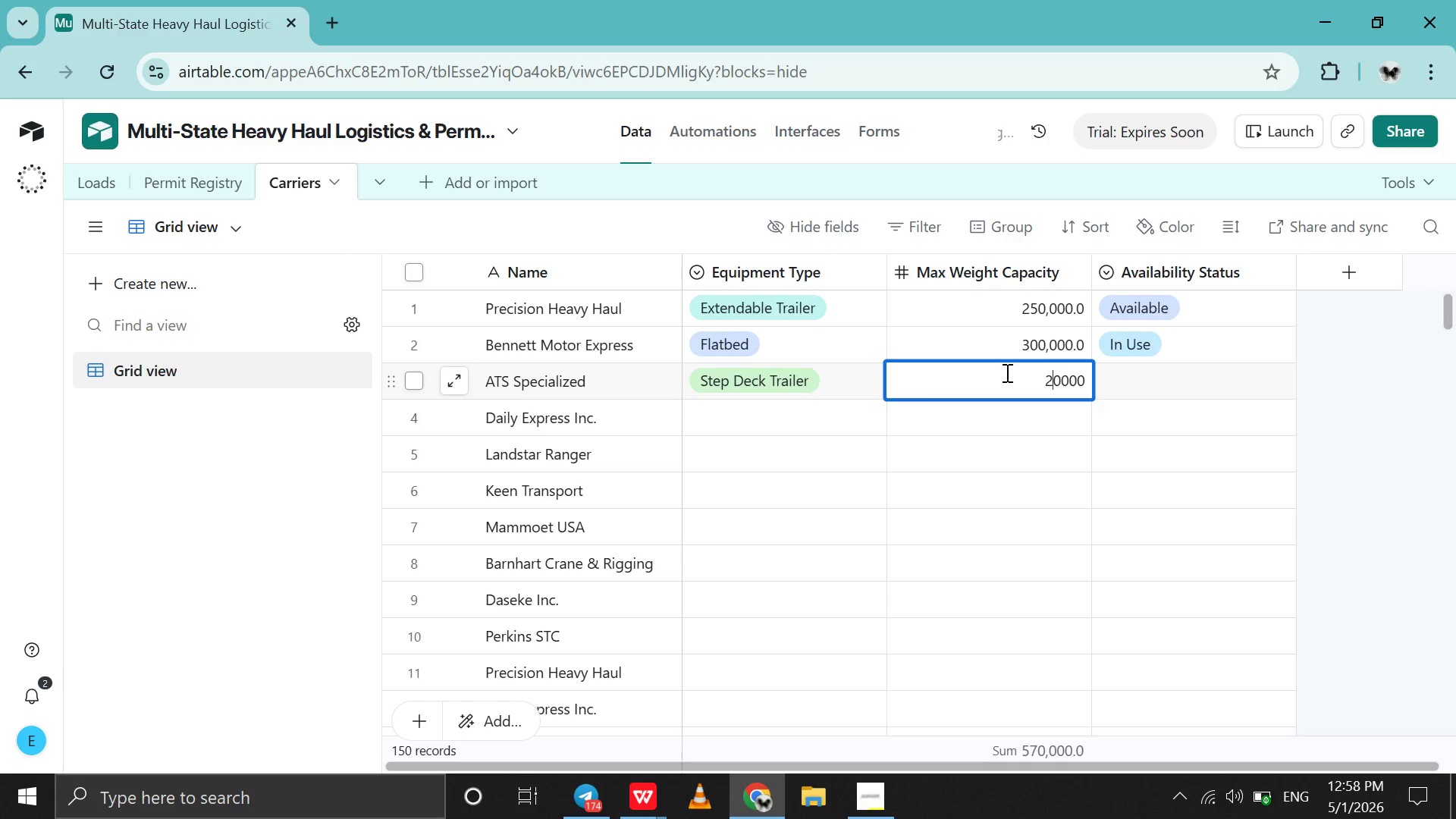 
key(ArrowLeft)
 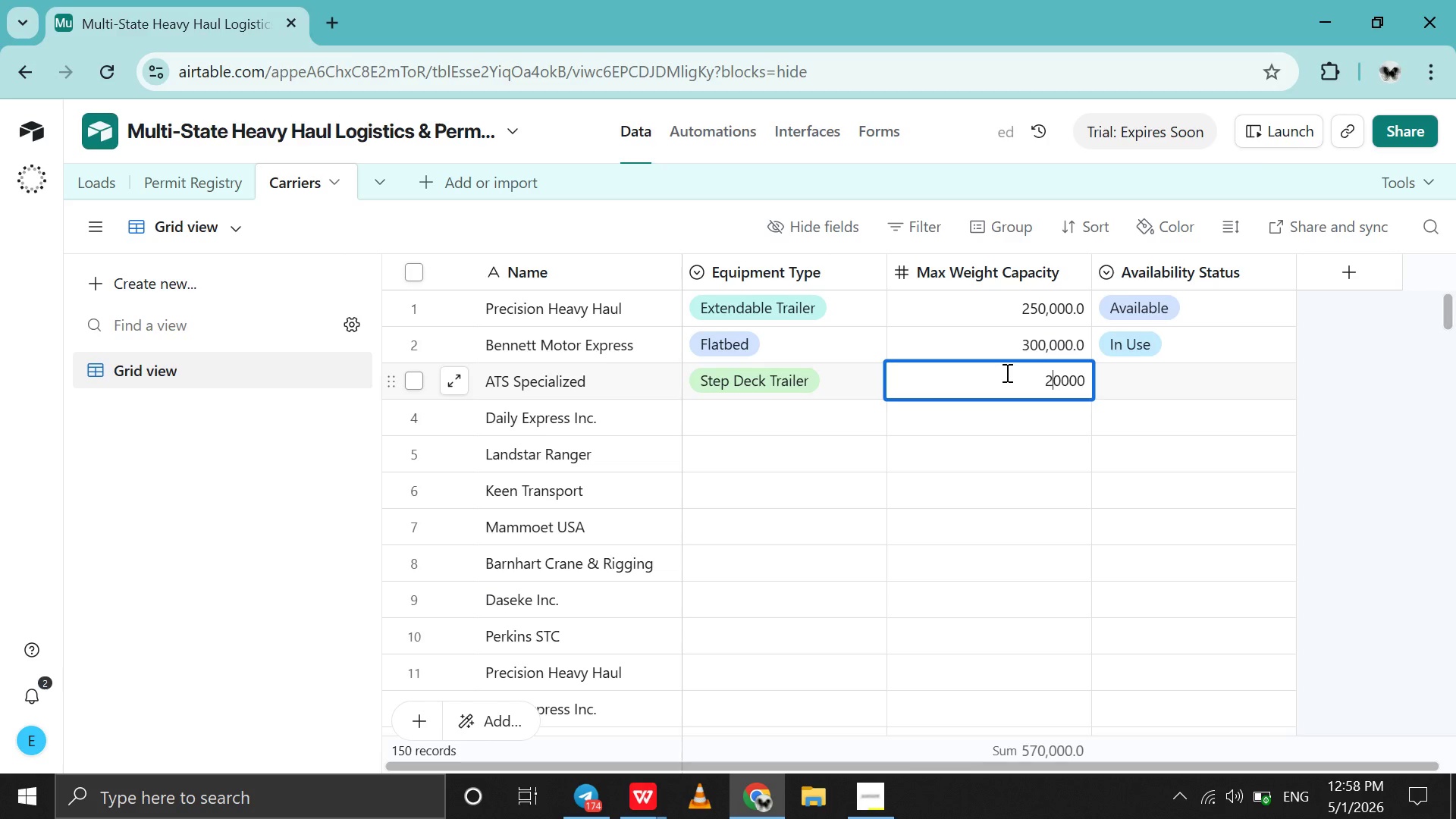 
key(2)
 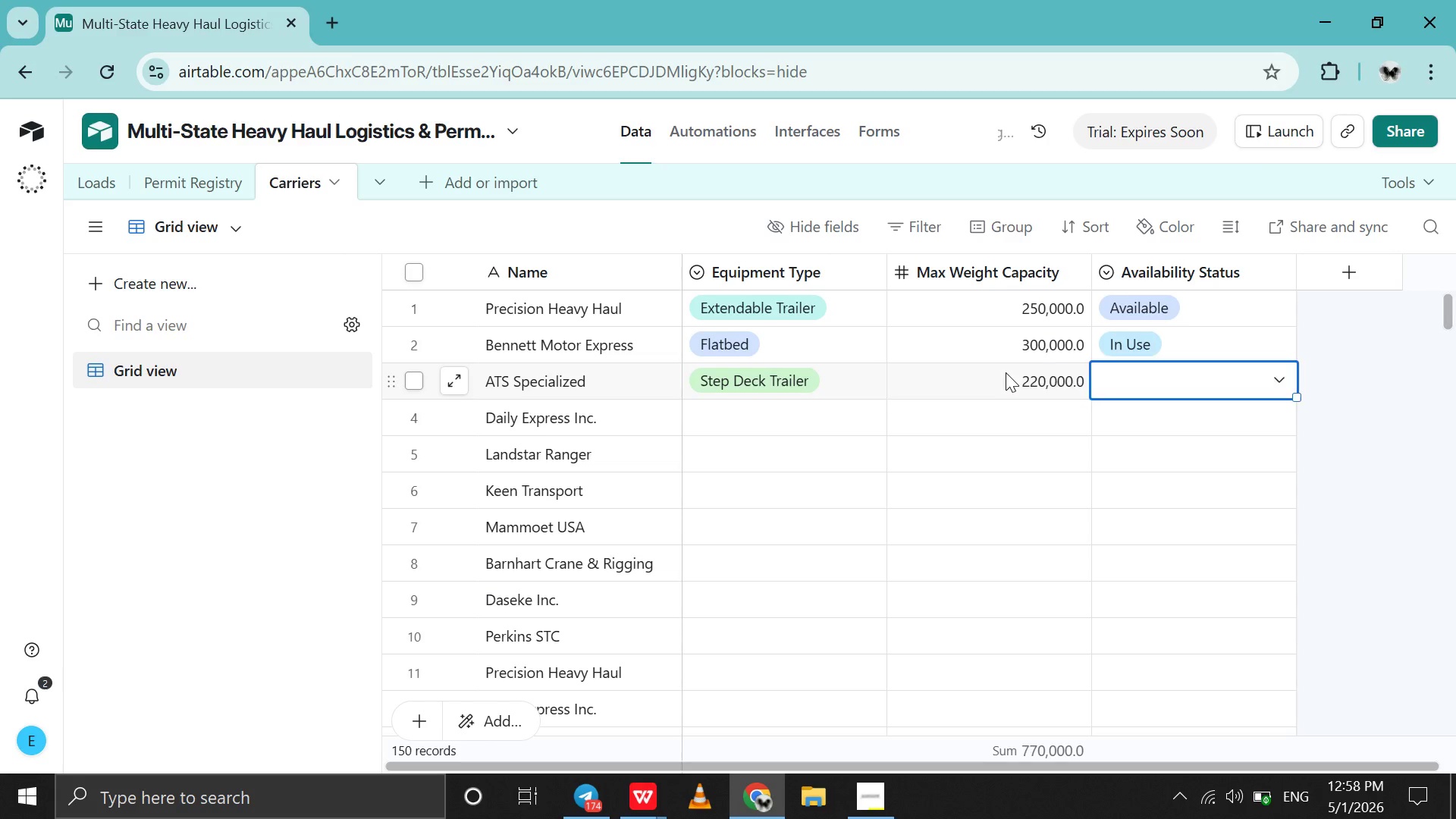 
key(Tab)
 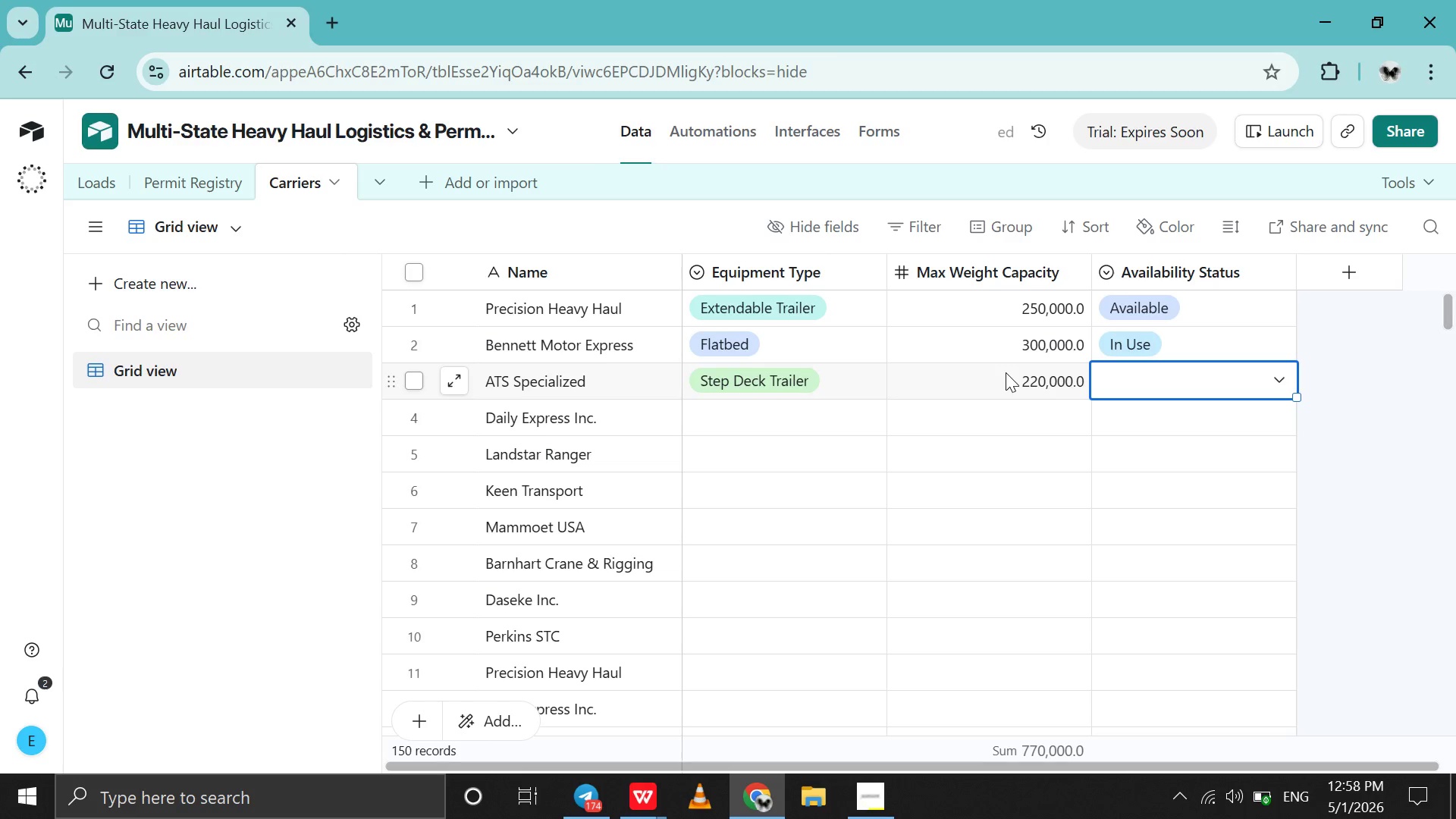 
left_click([1174, 381])
 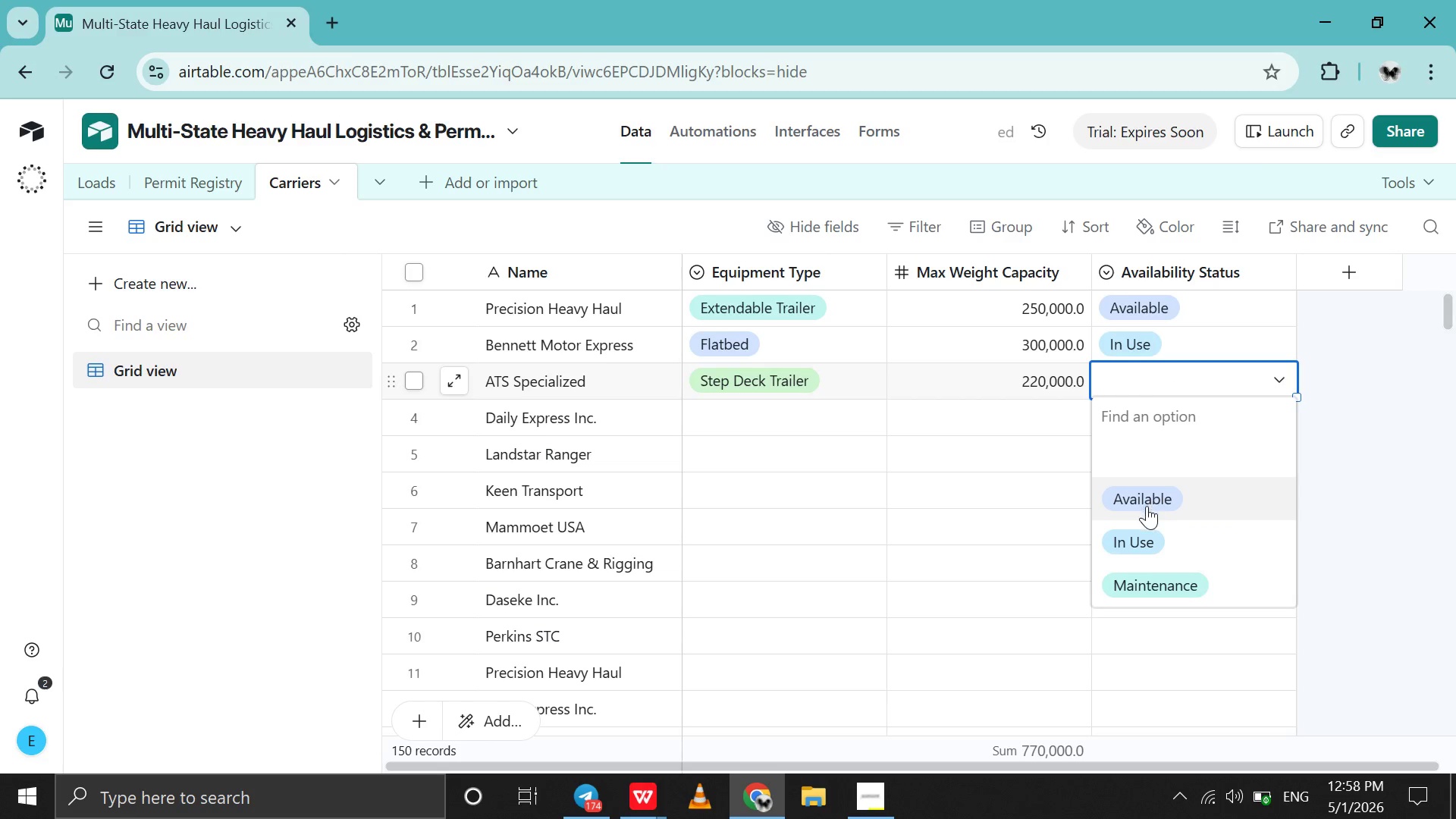 
left_click([1147, 506])
 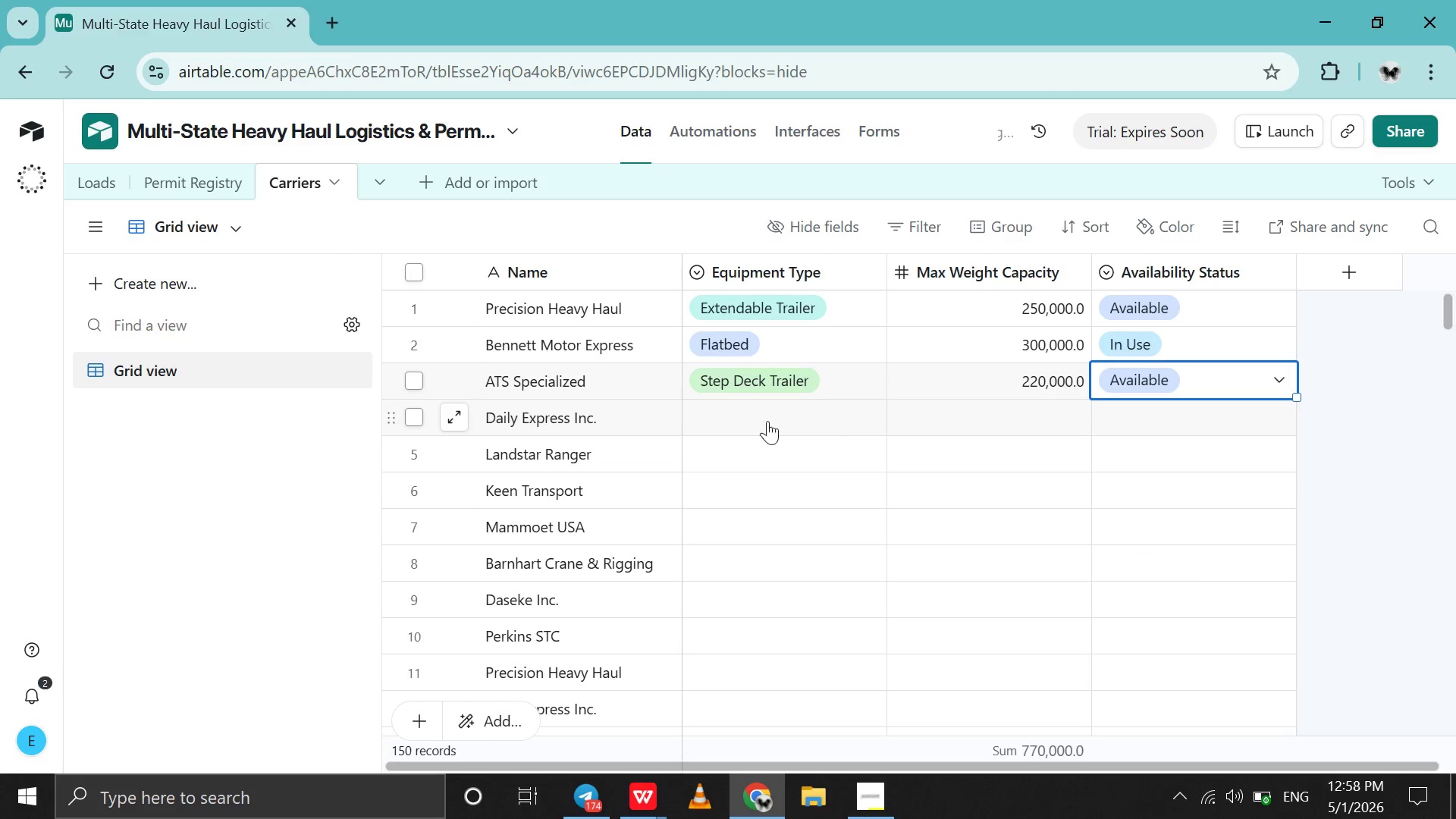 
double_click([767, 421])
 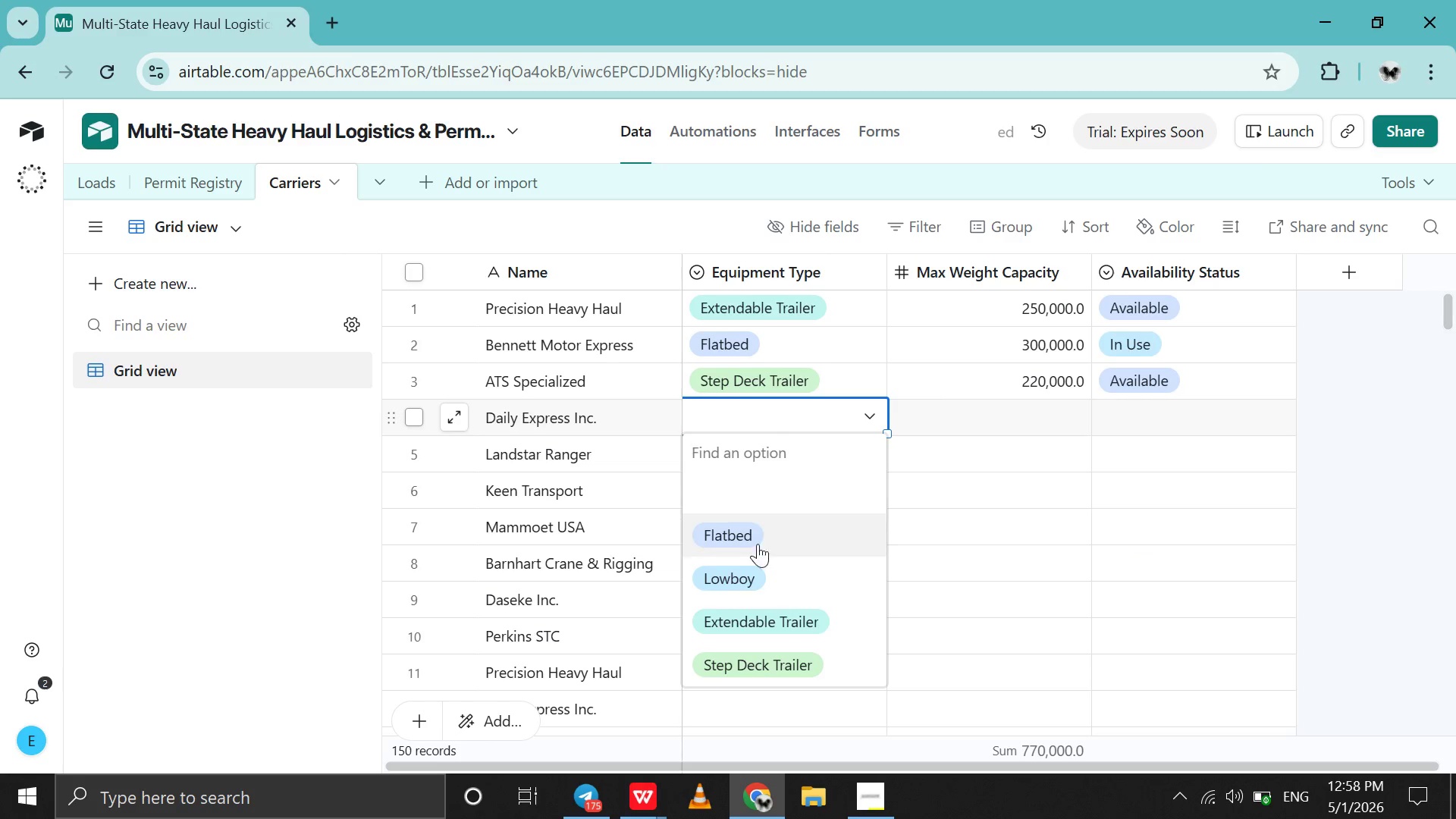 
wait(9.97)
 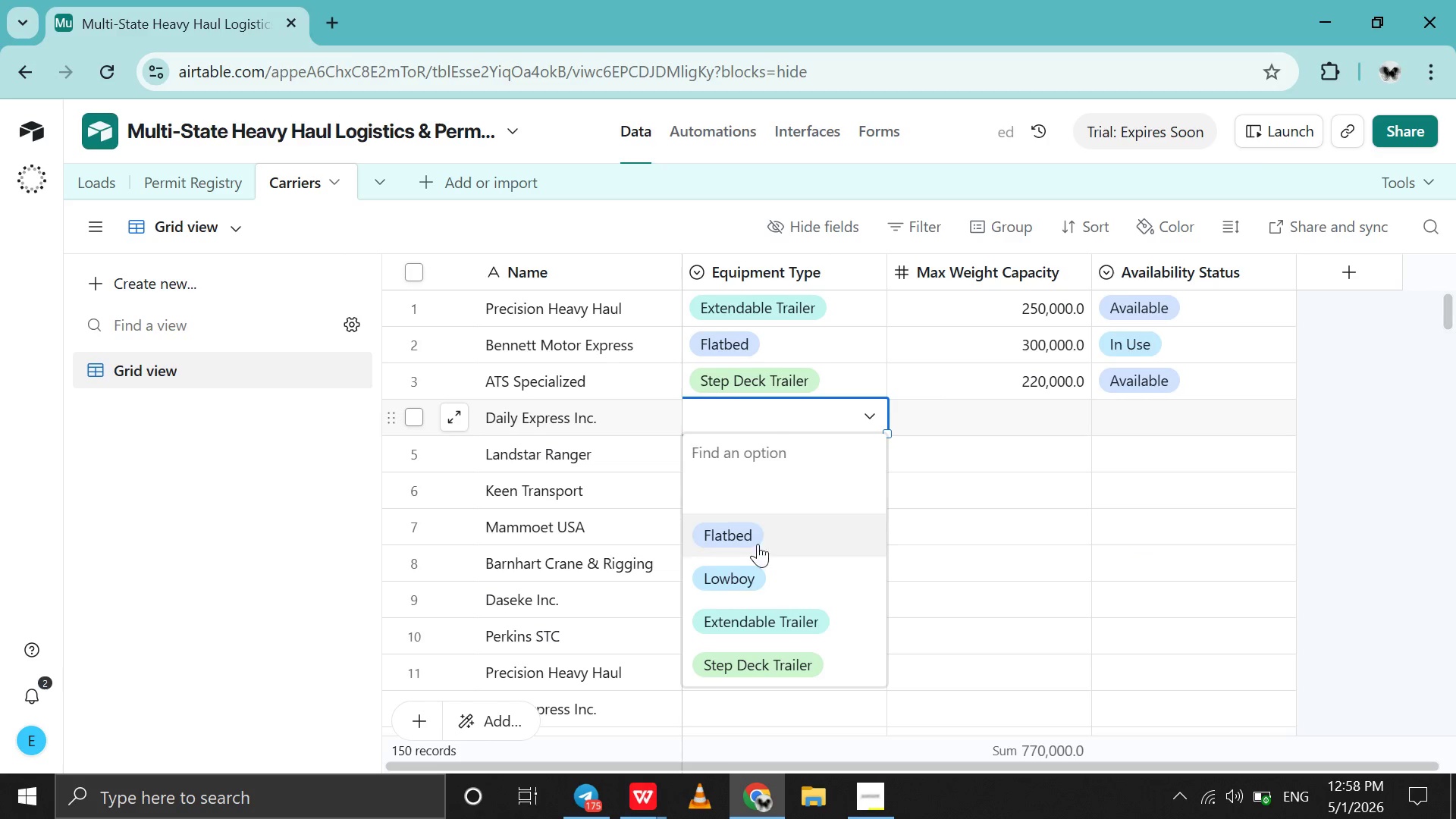 
left_click([744, 598])
 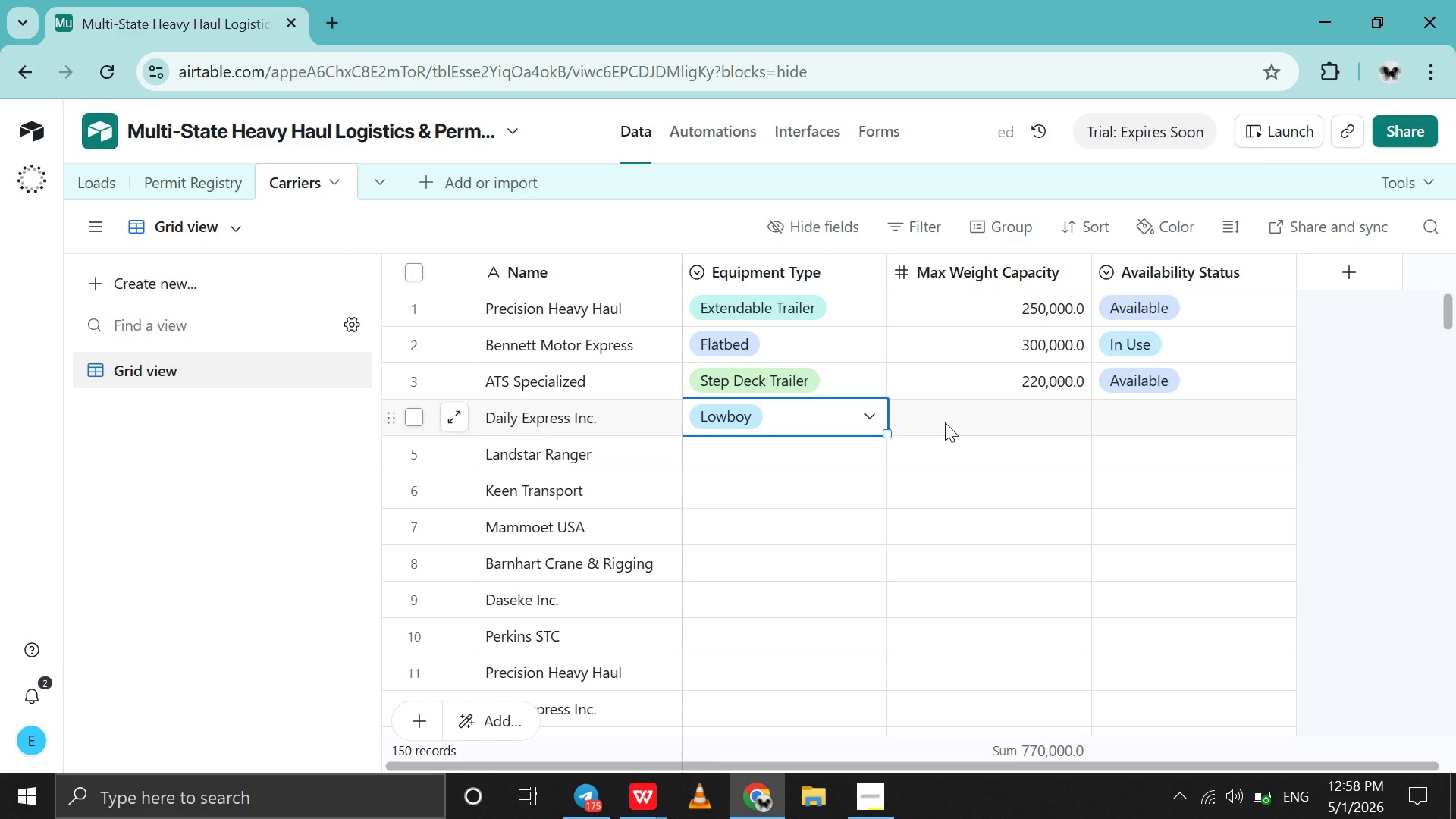 
double_click([945, 422])
 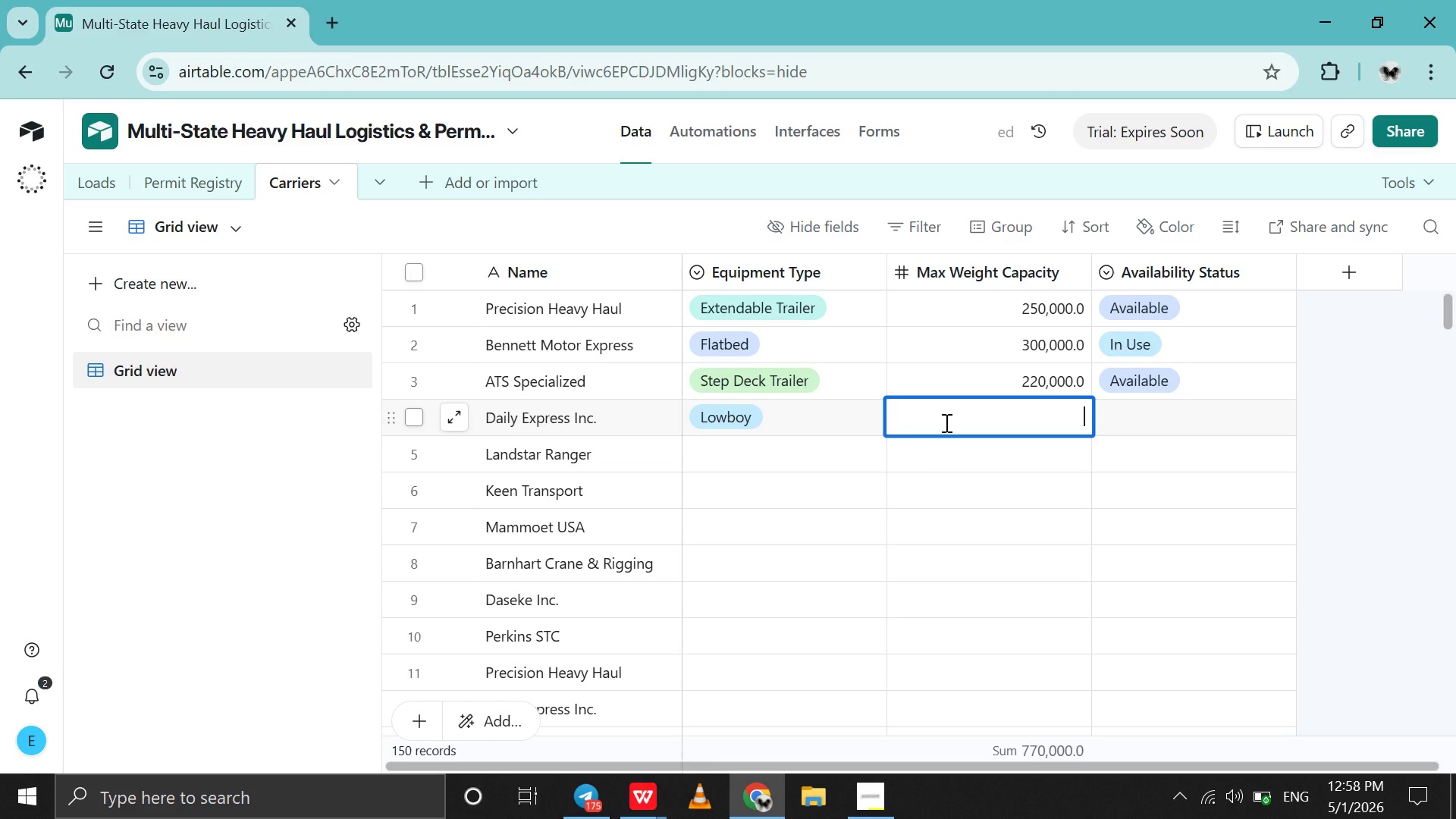 
type(280000)
key(Tab)
 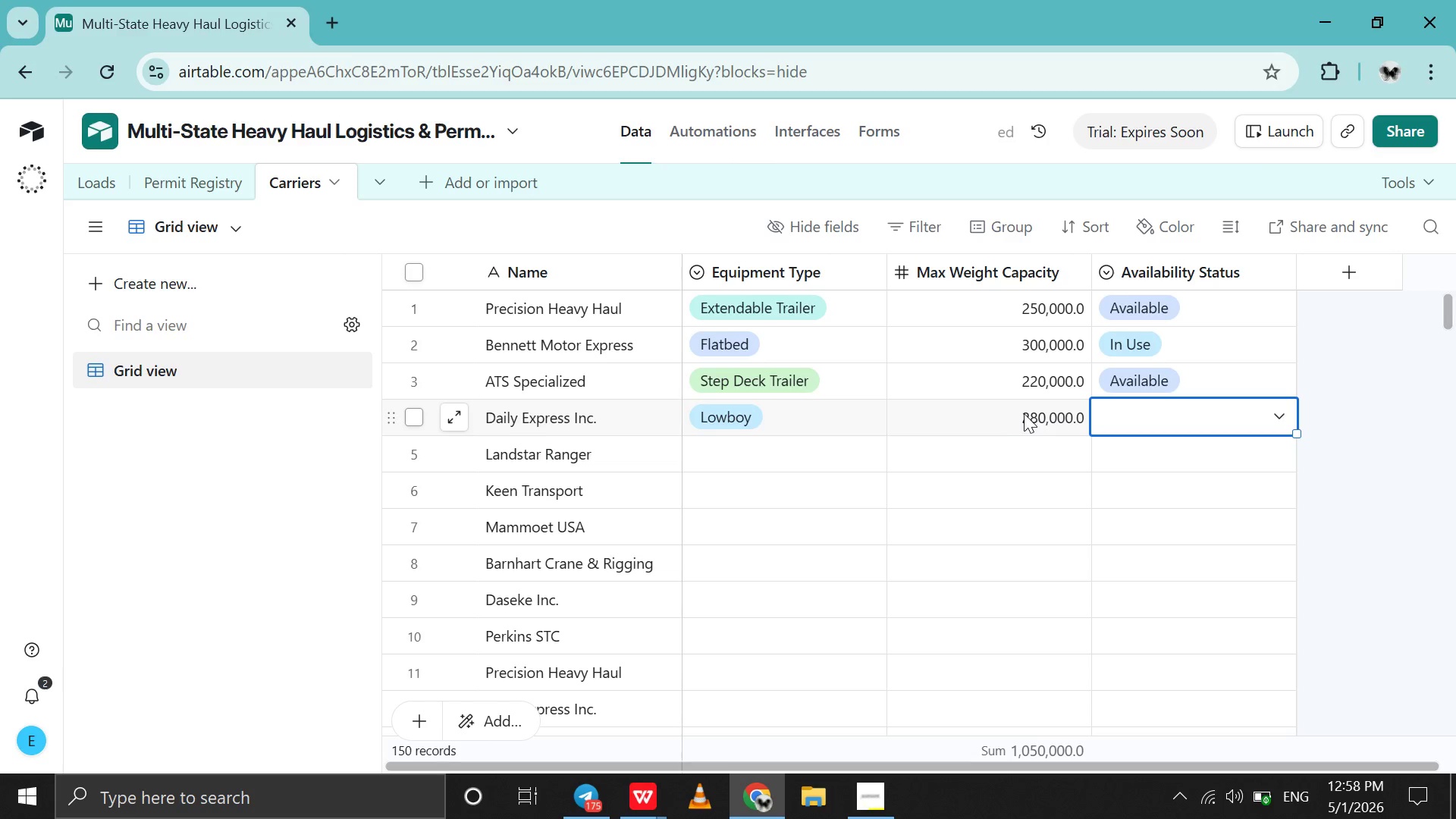 
left_click([1156, 421])
 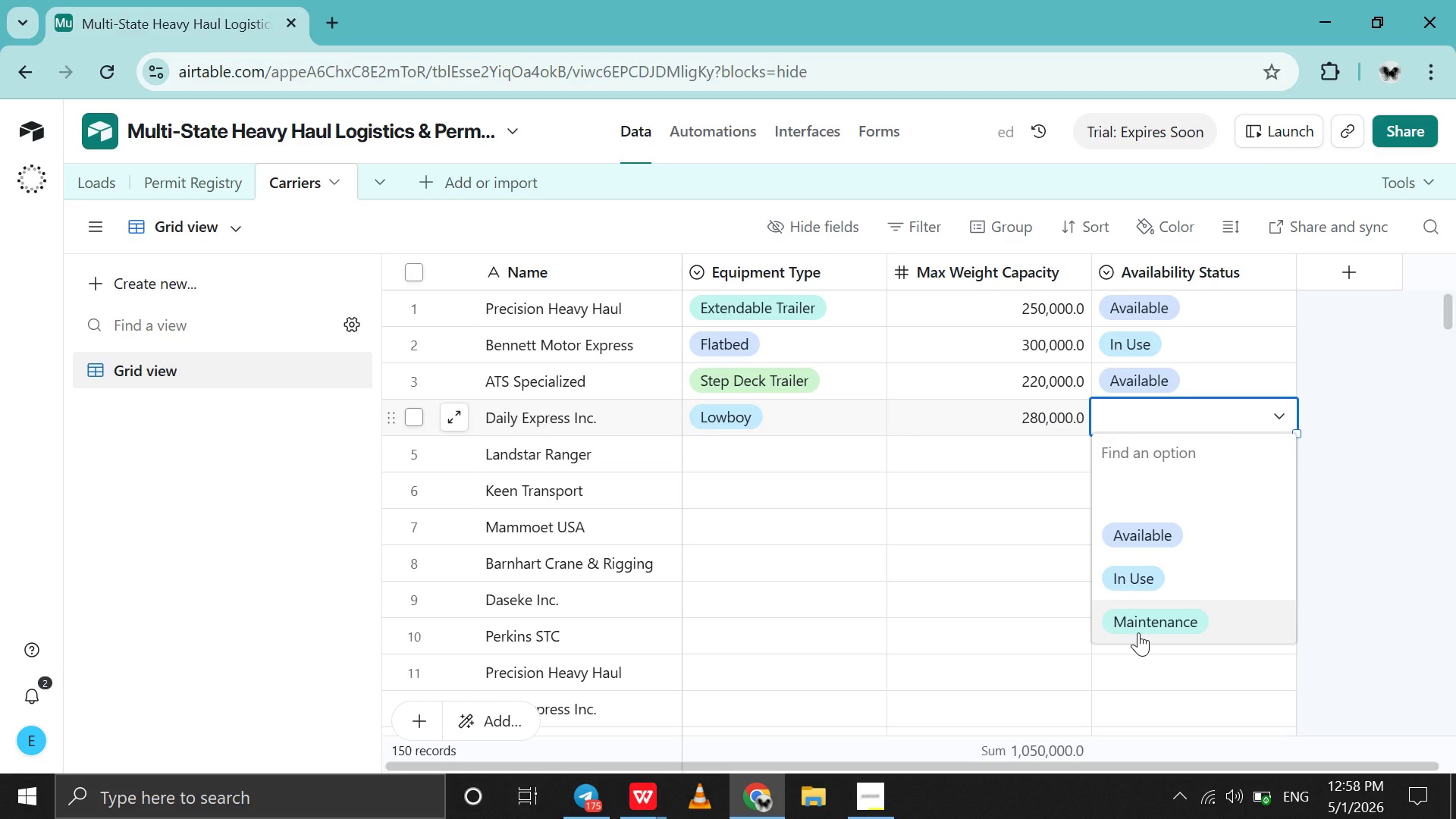 
left_click([1138, 632])
 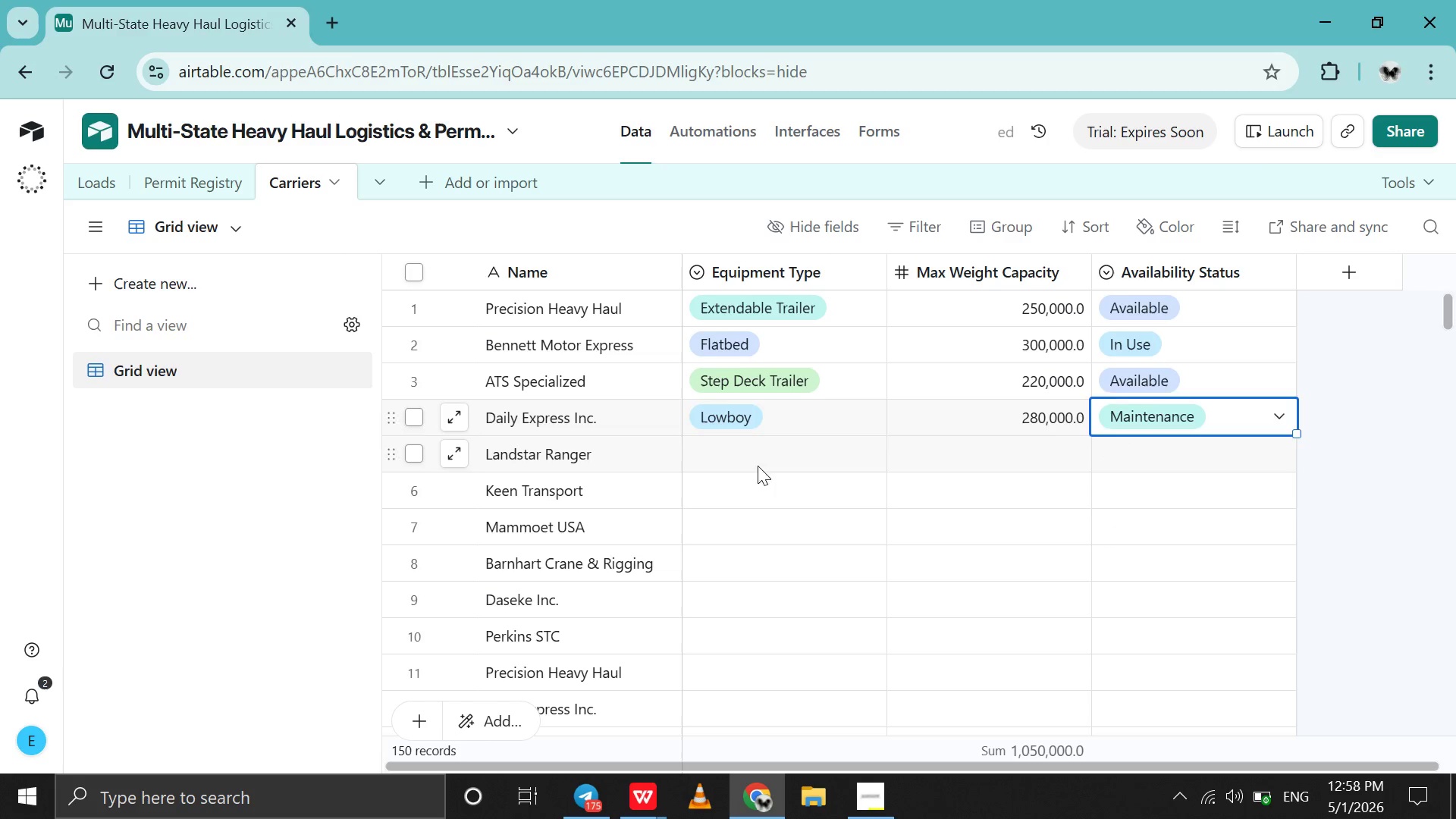 
double_click([758, 466])
 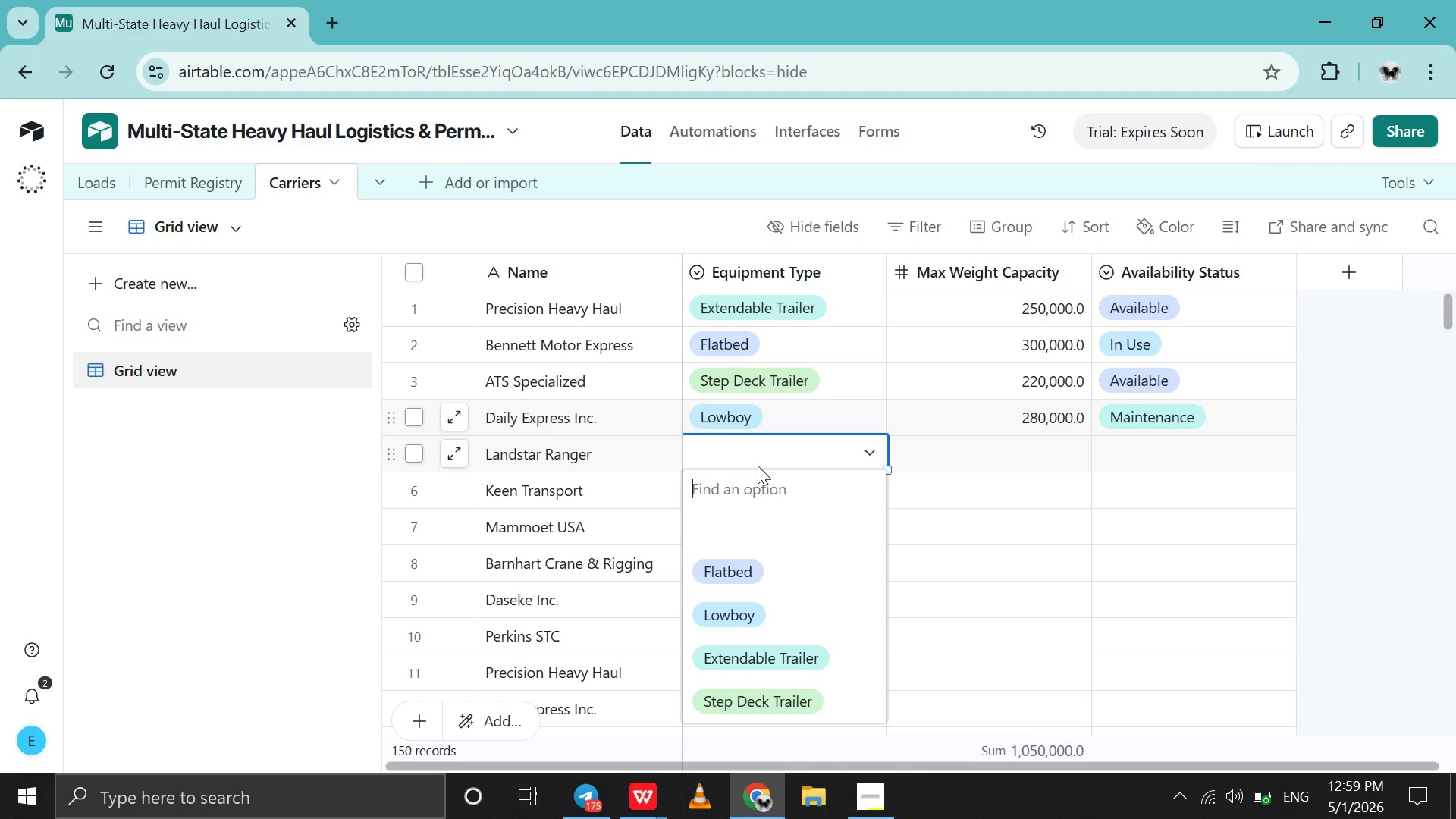 
wait(11.67)
 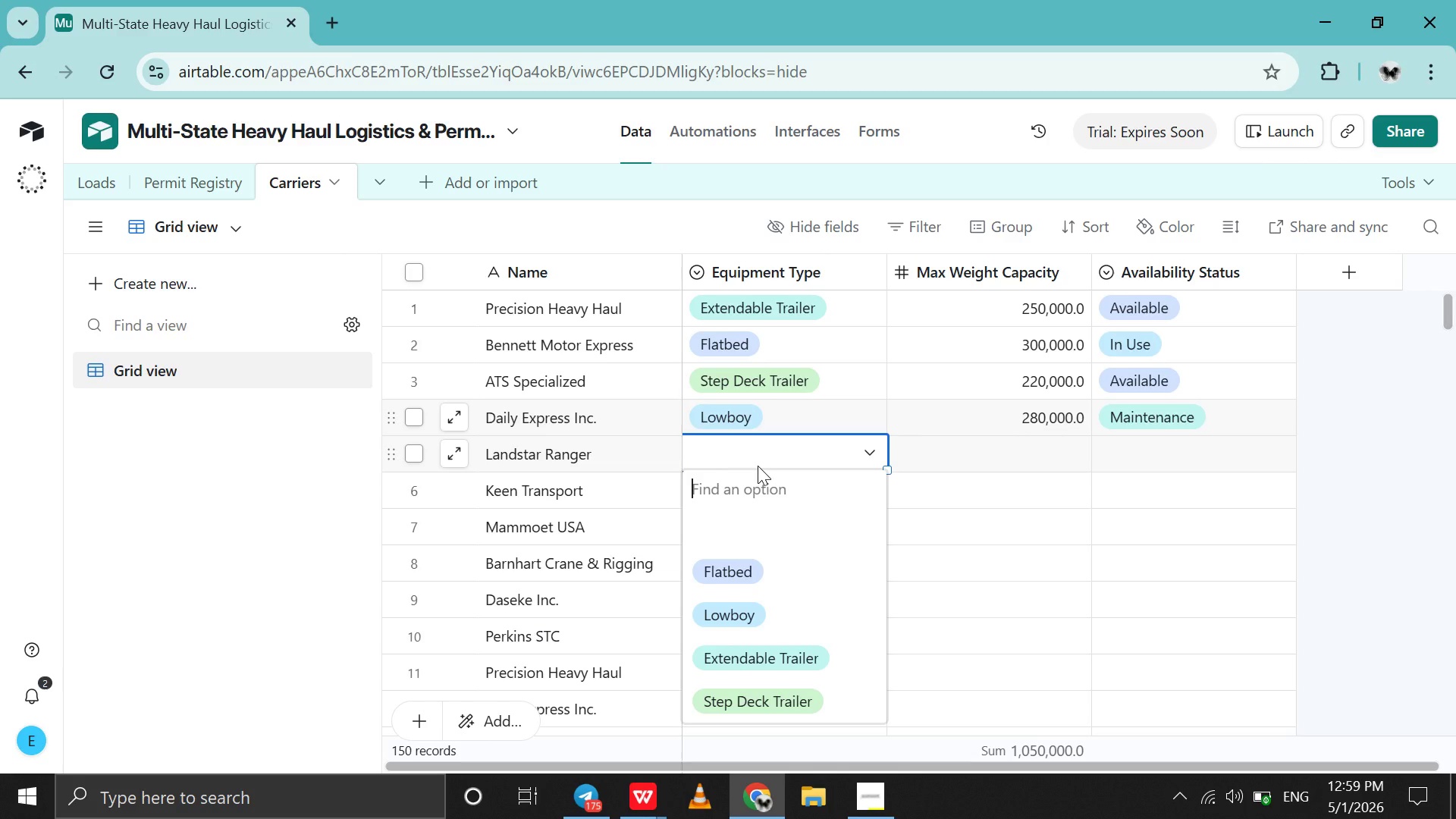 
left_click([762, 563])
 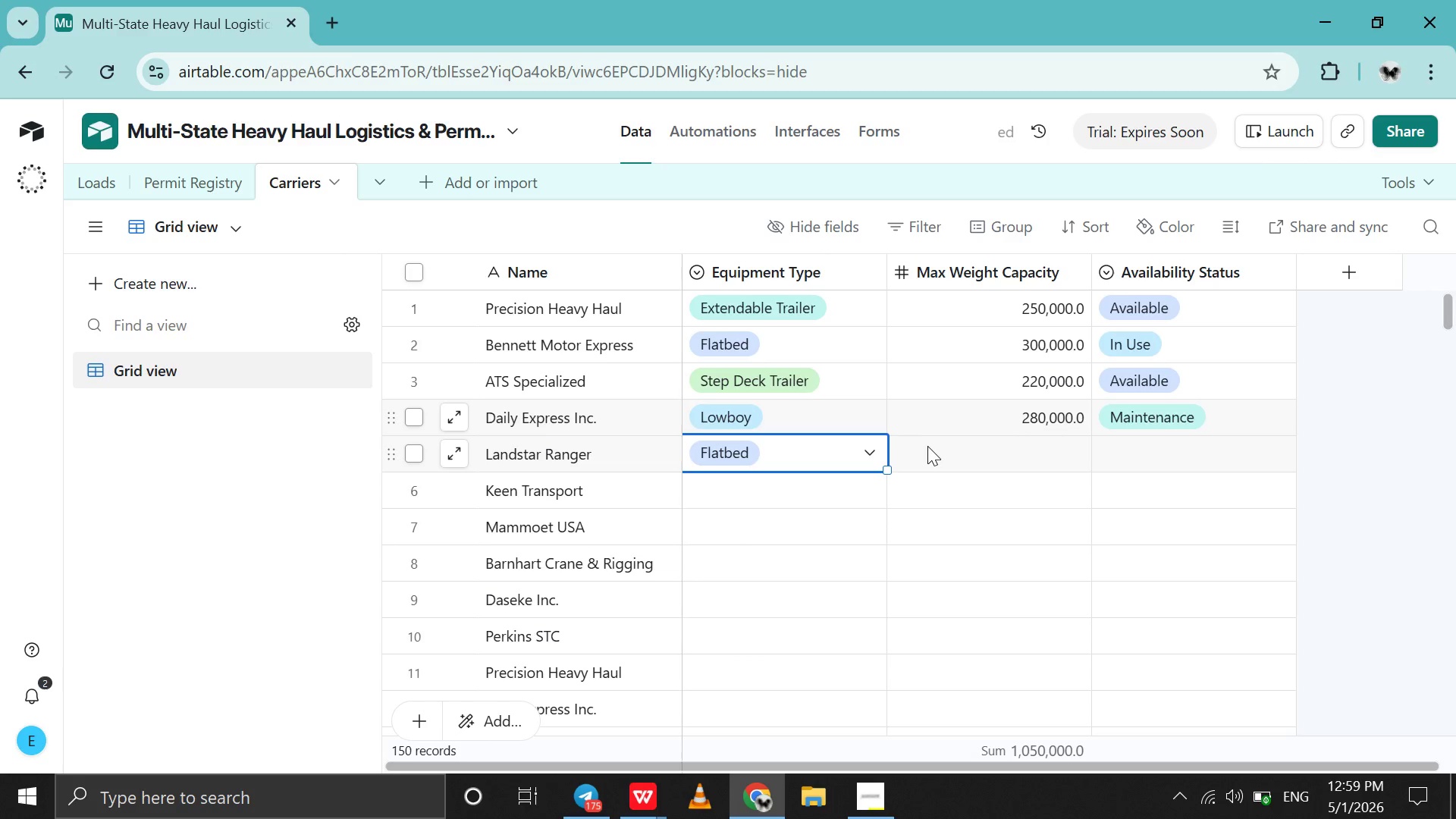 
double_click([927, 446])
 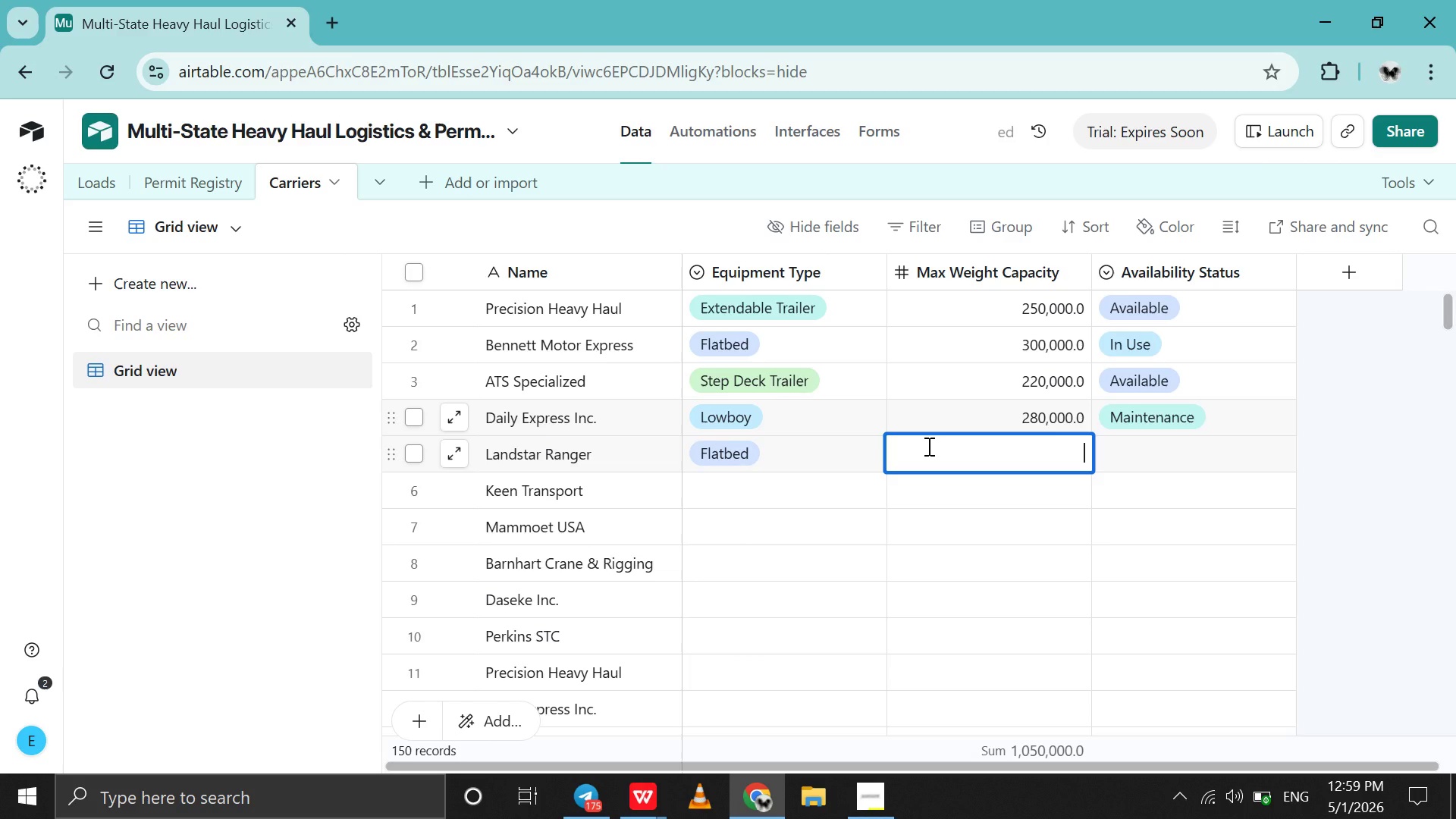 
type(200,000)
 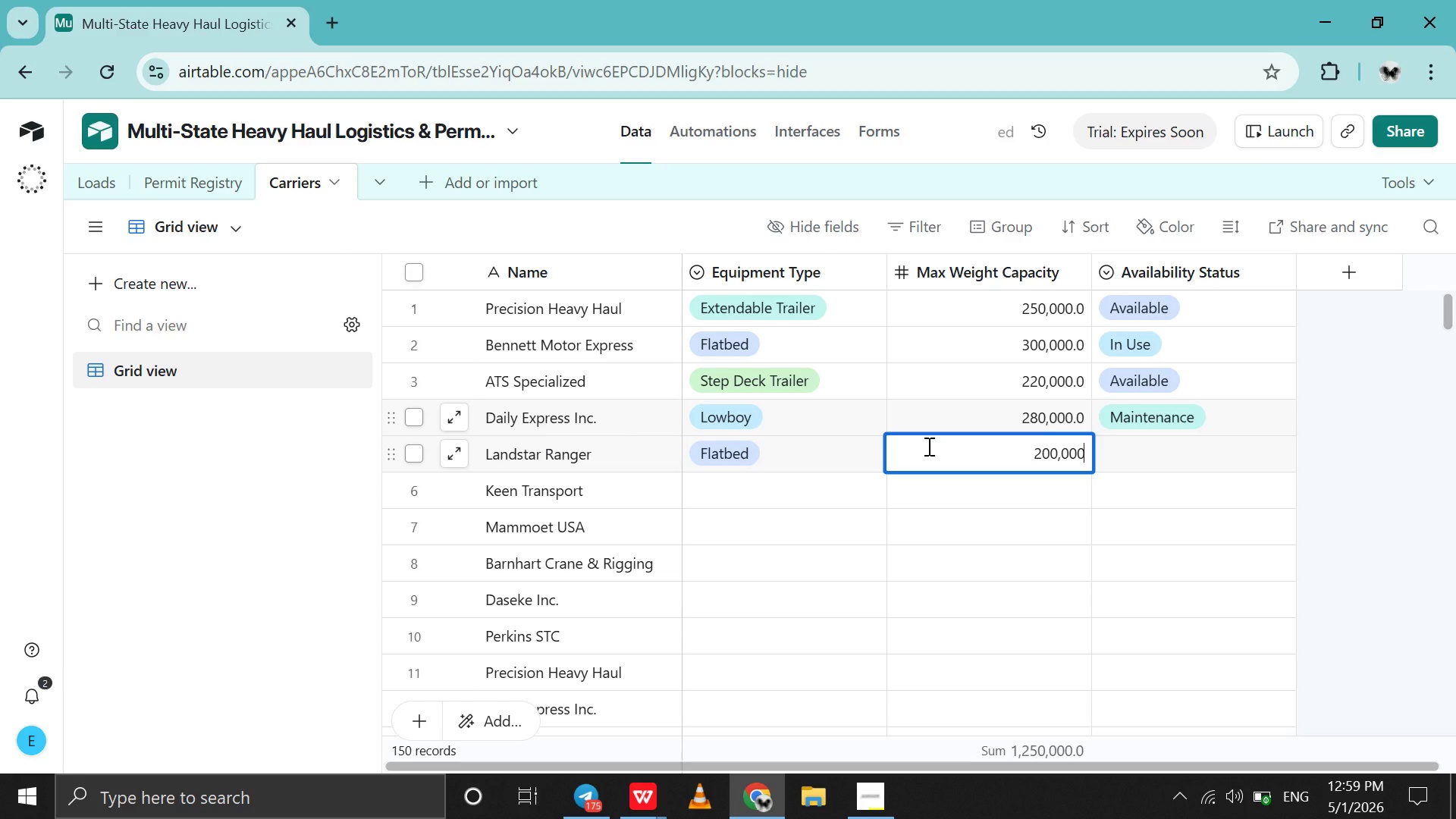 
key(0)
 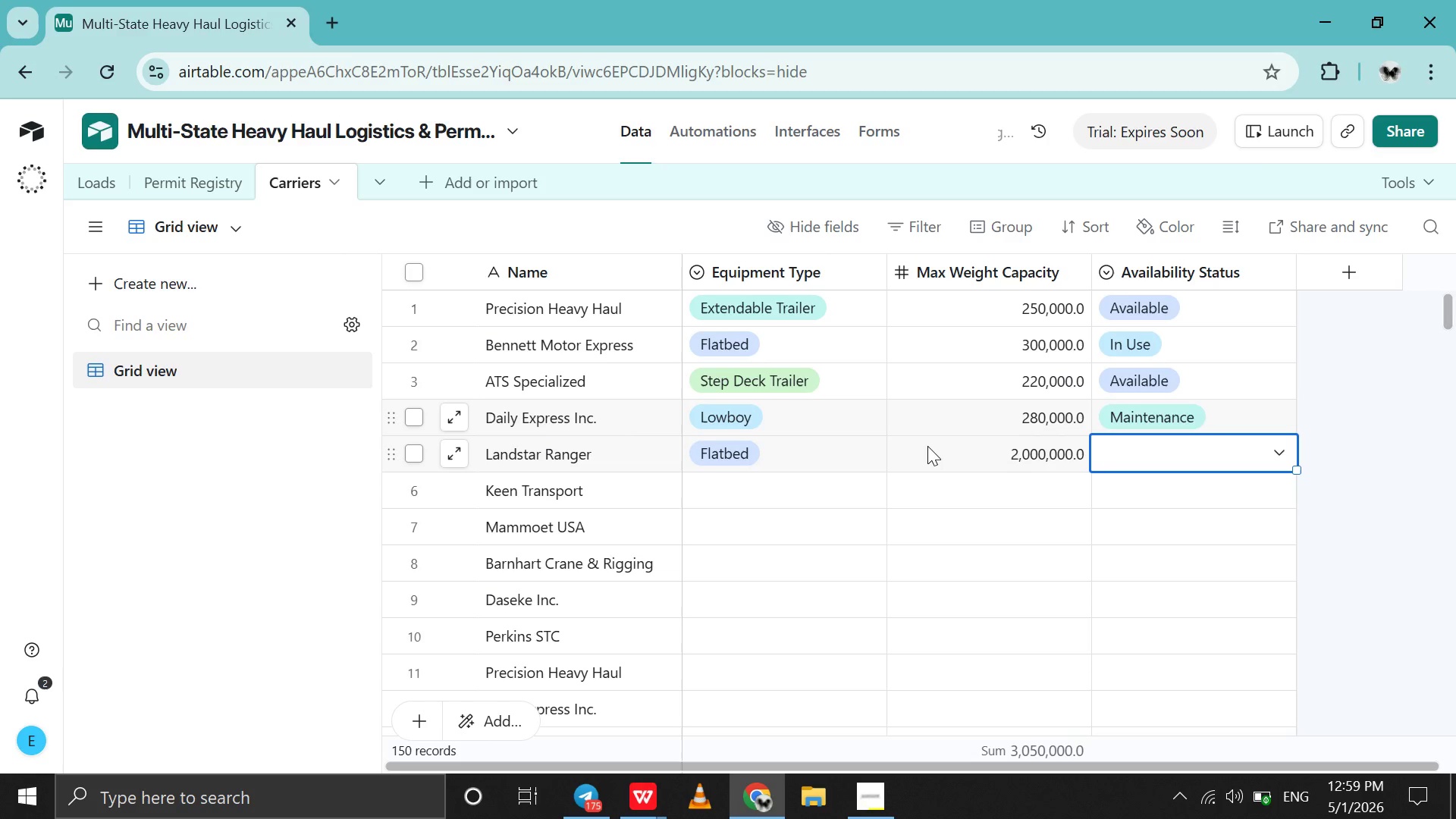 
key(Tab)
 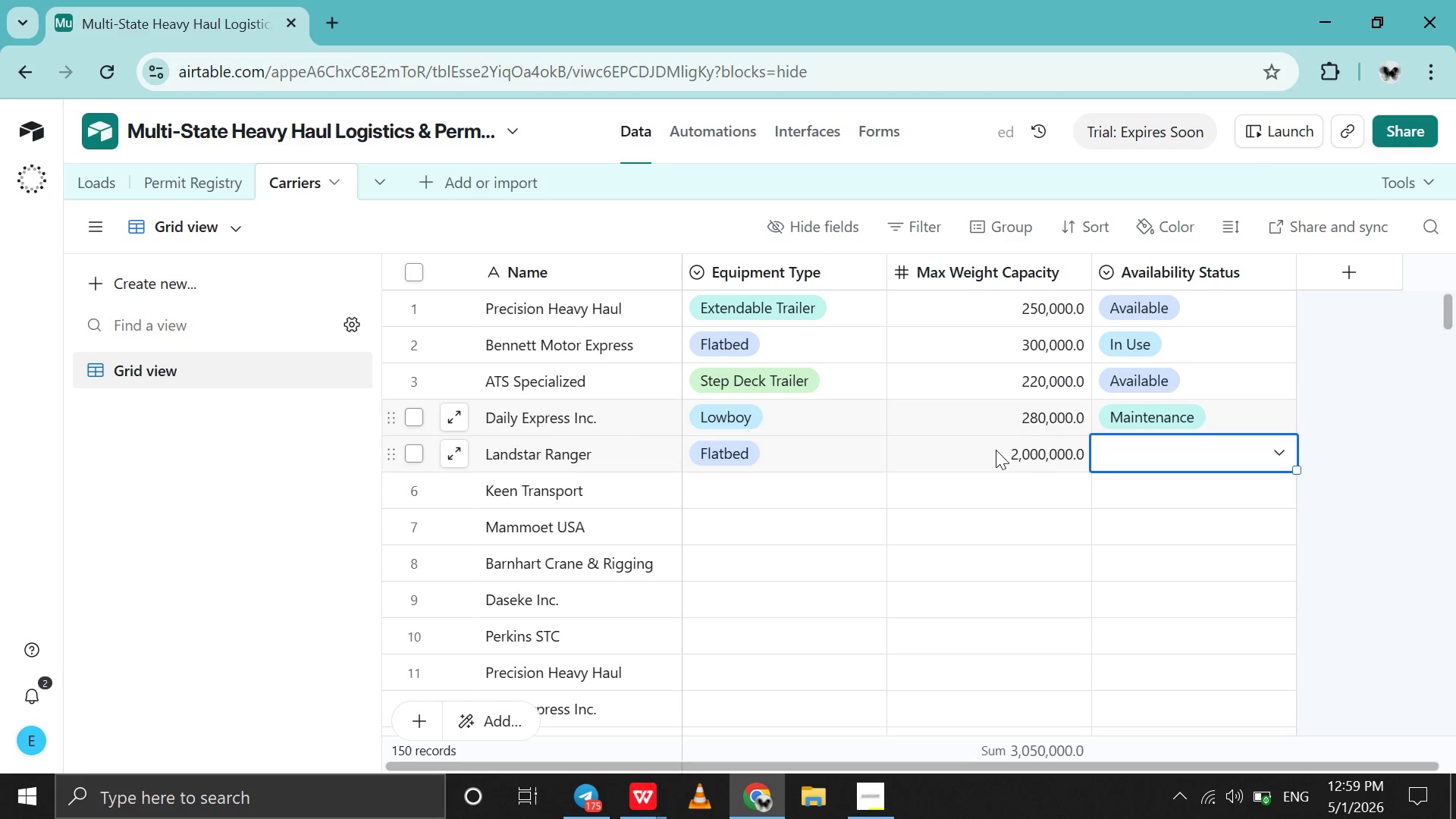 
double_click([996, 450])
 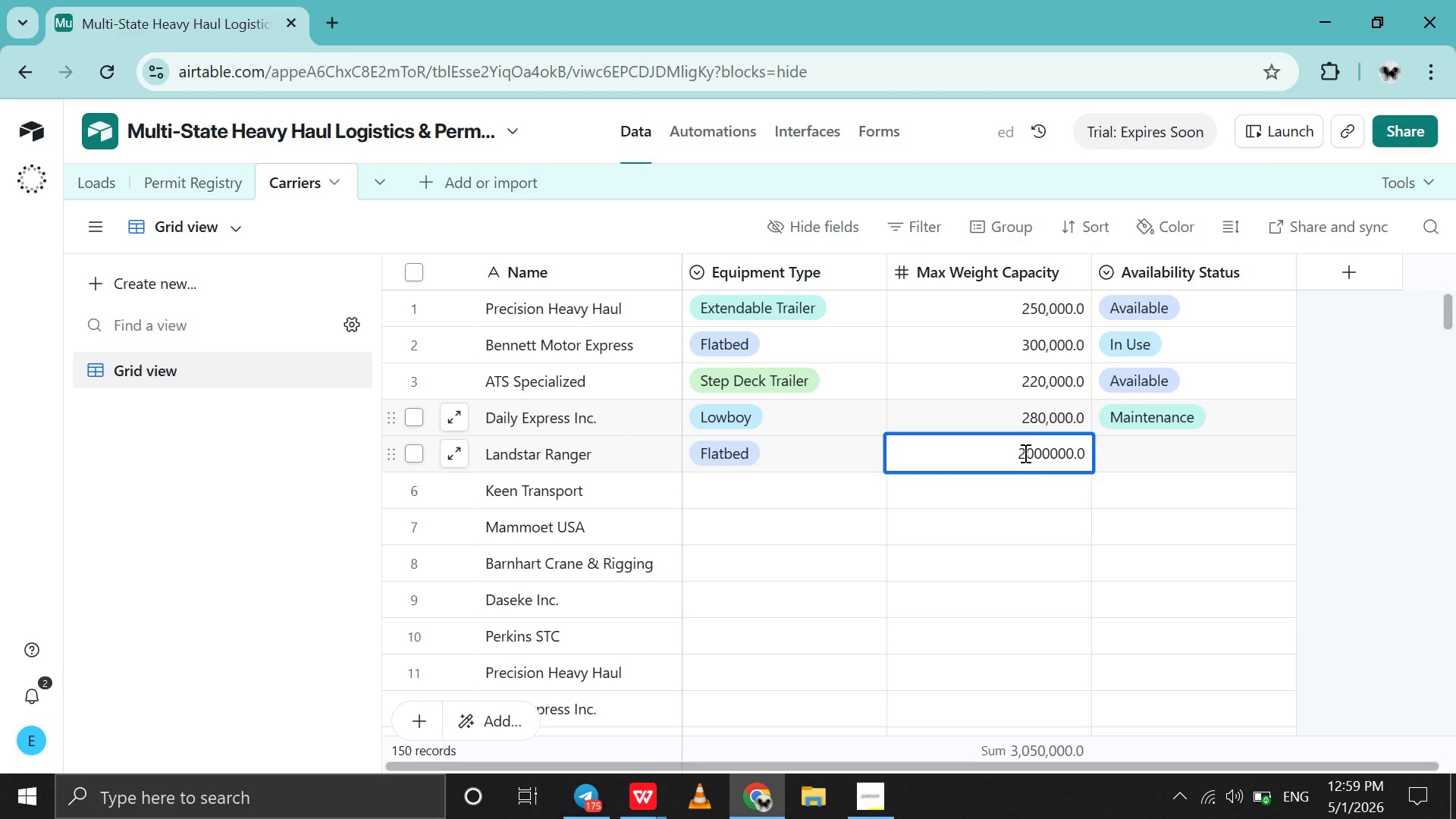 
left_click([1024, 453])
 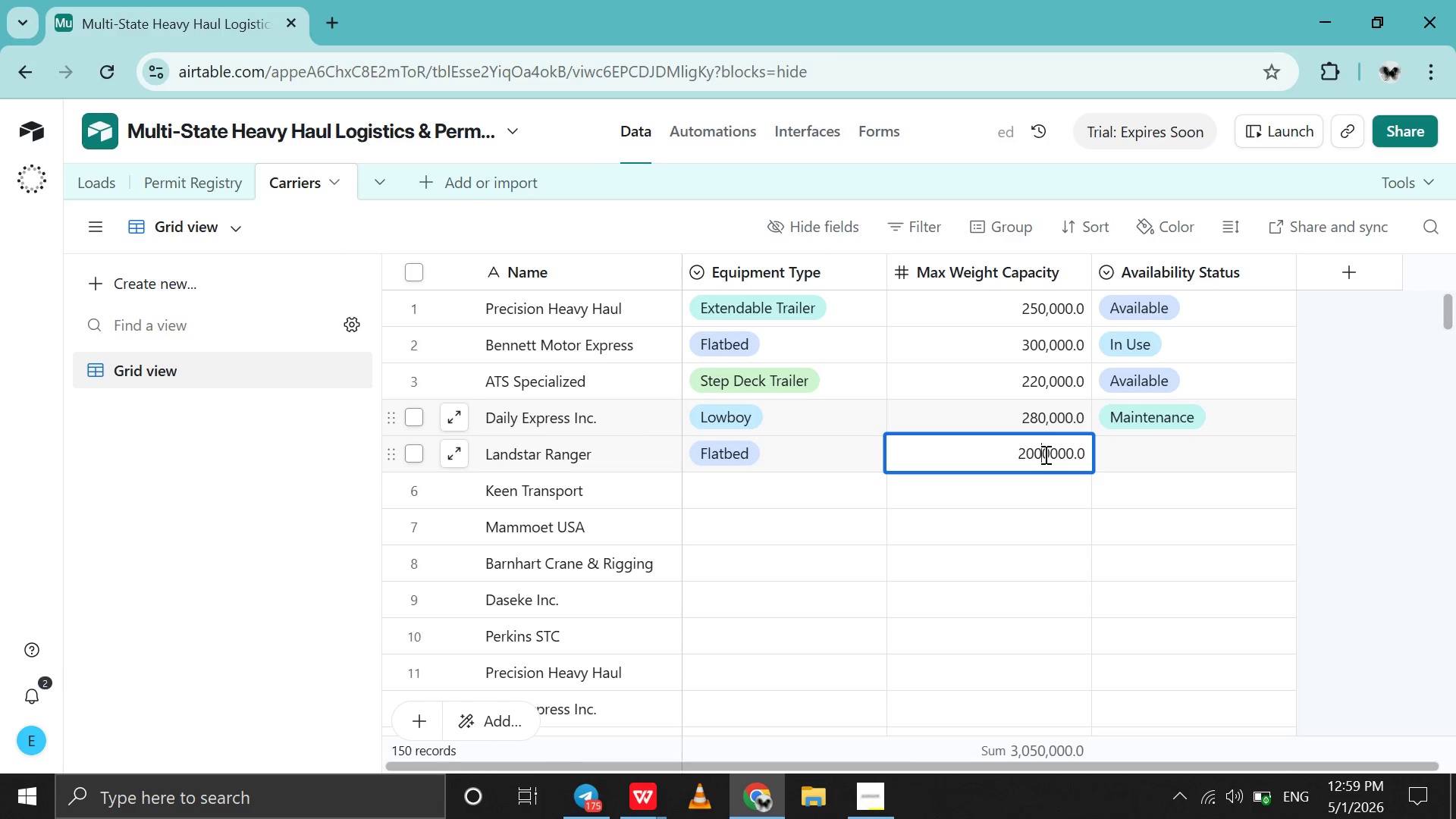 
left_click([1044, 454])
 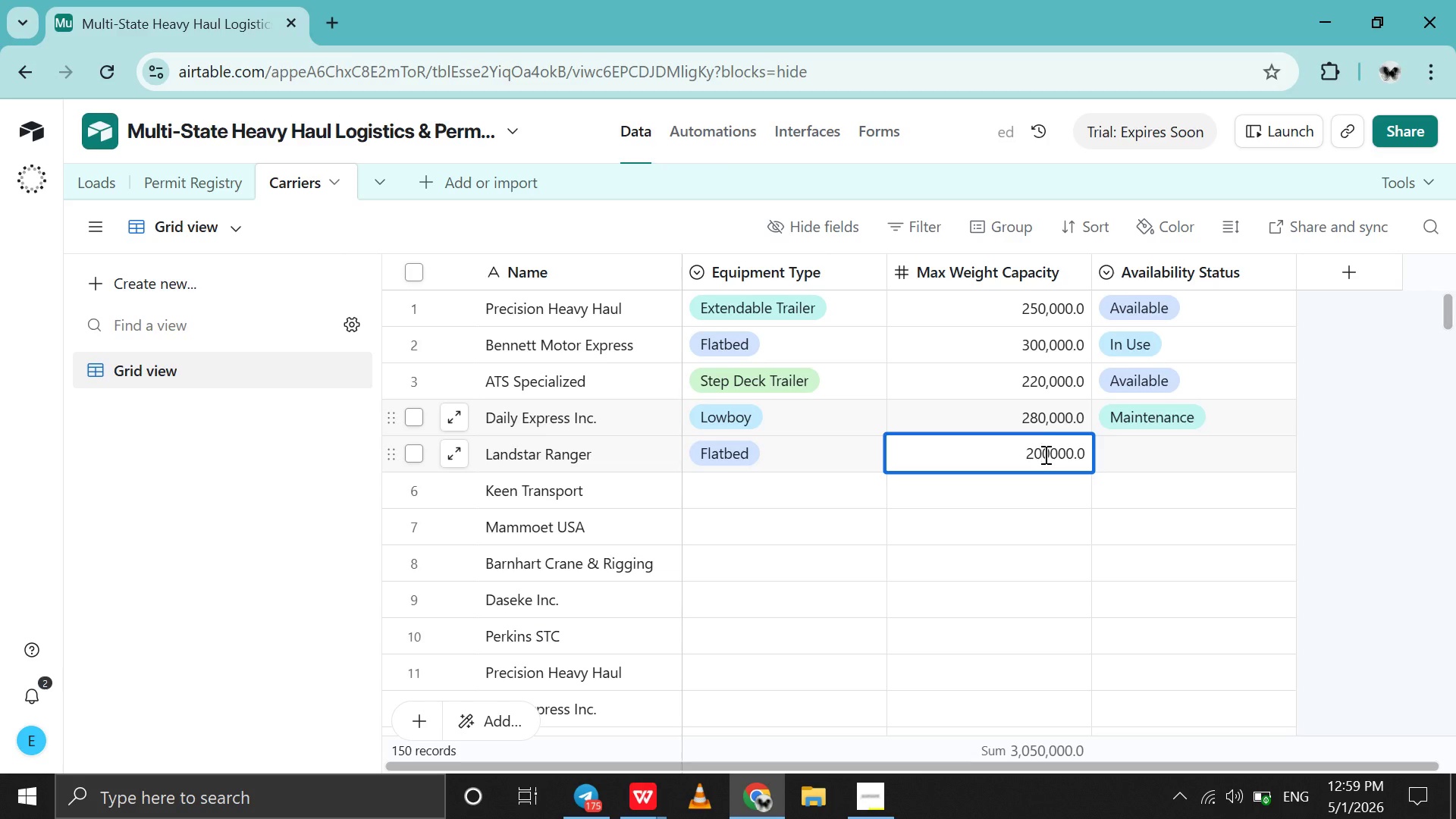 
key(Backspace)
 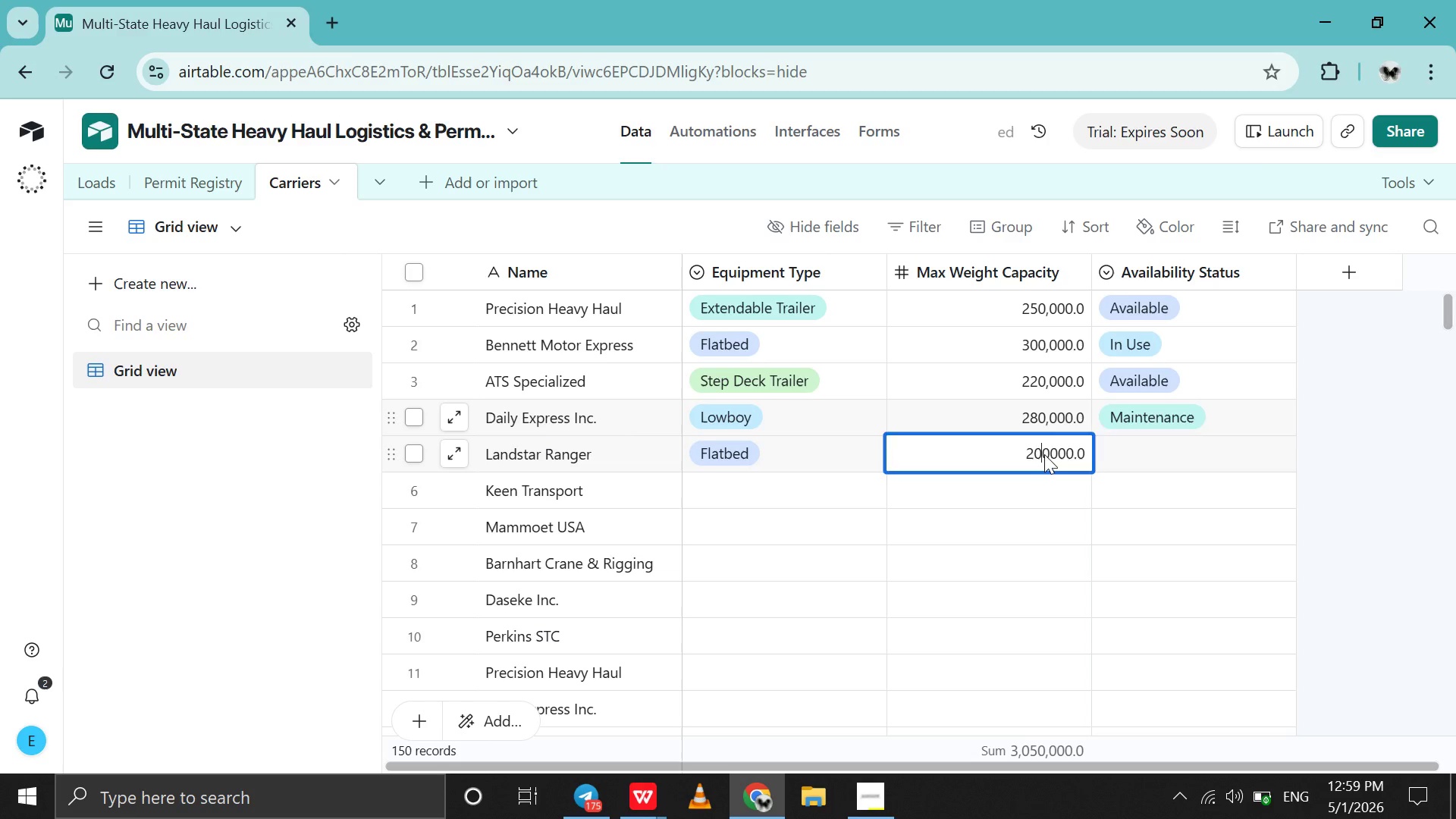 
key(Tab)
 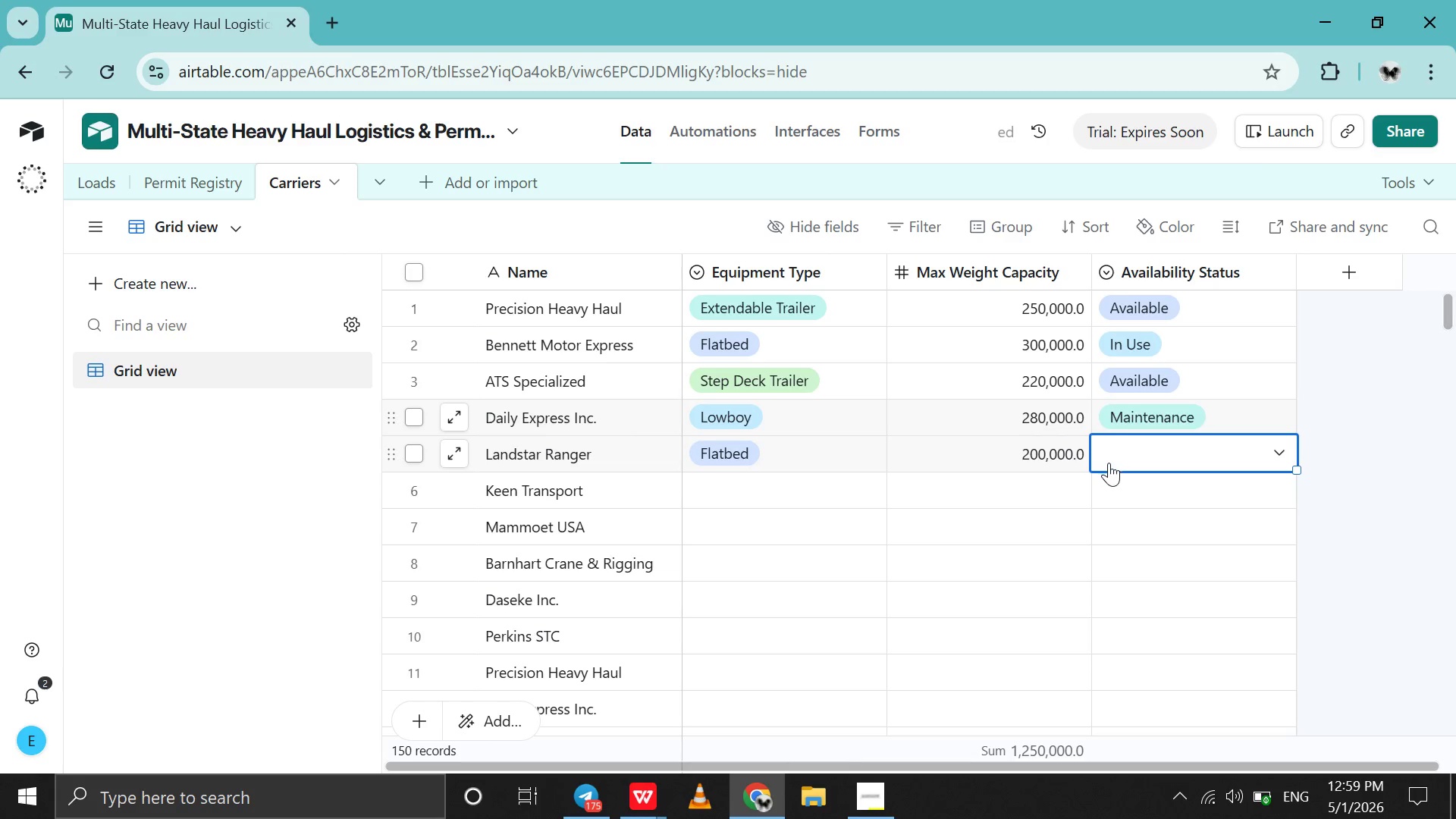 
wait(5.33)
 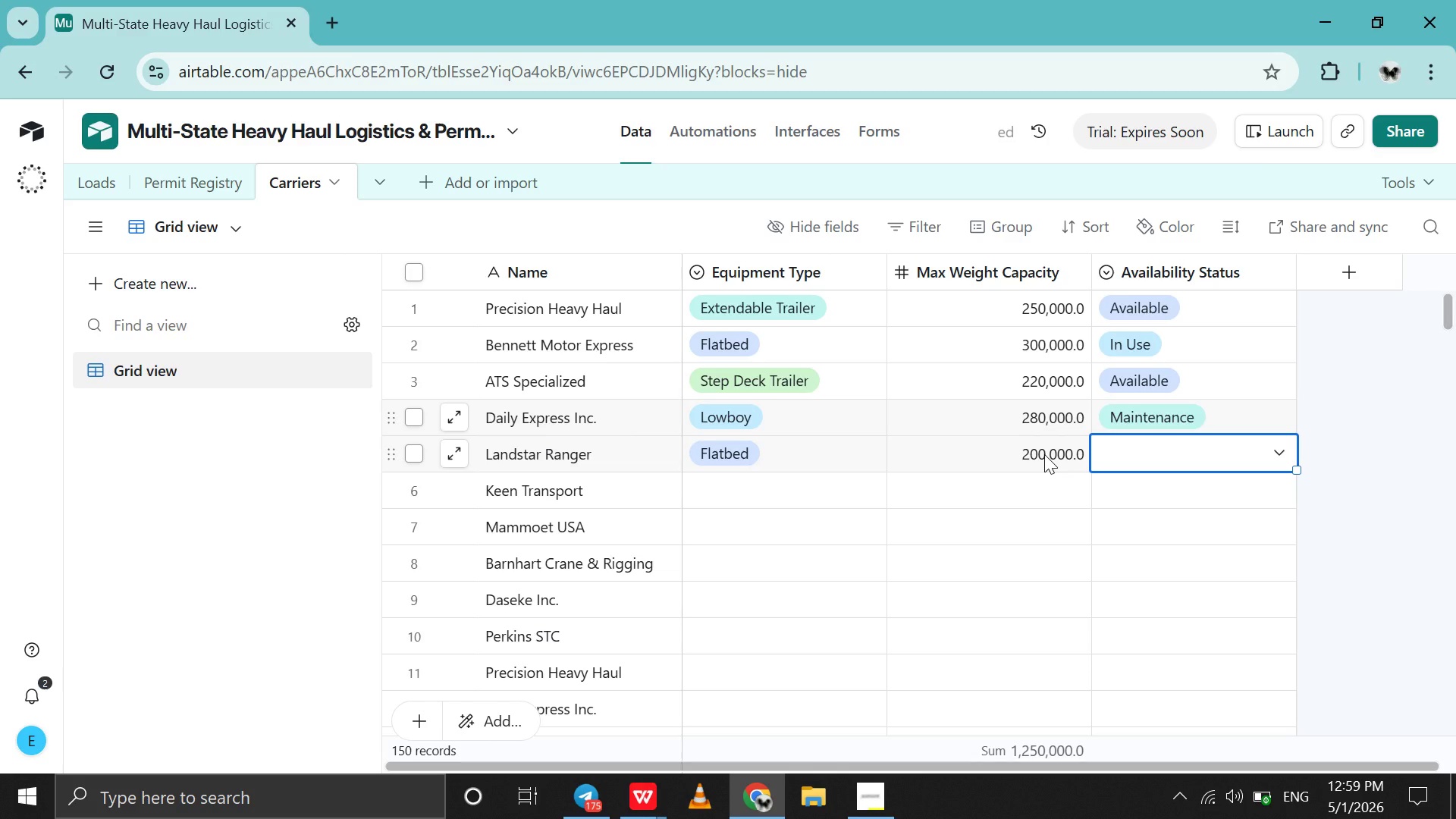 
left_click([1151, 460])
 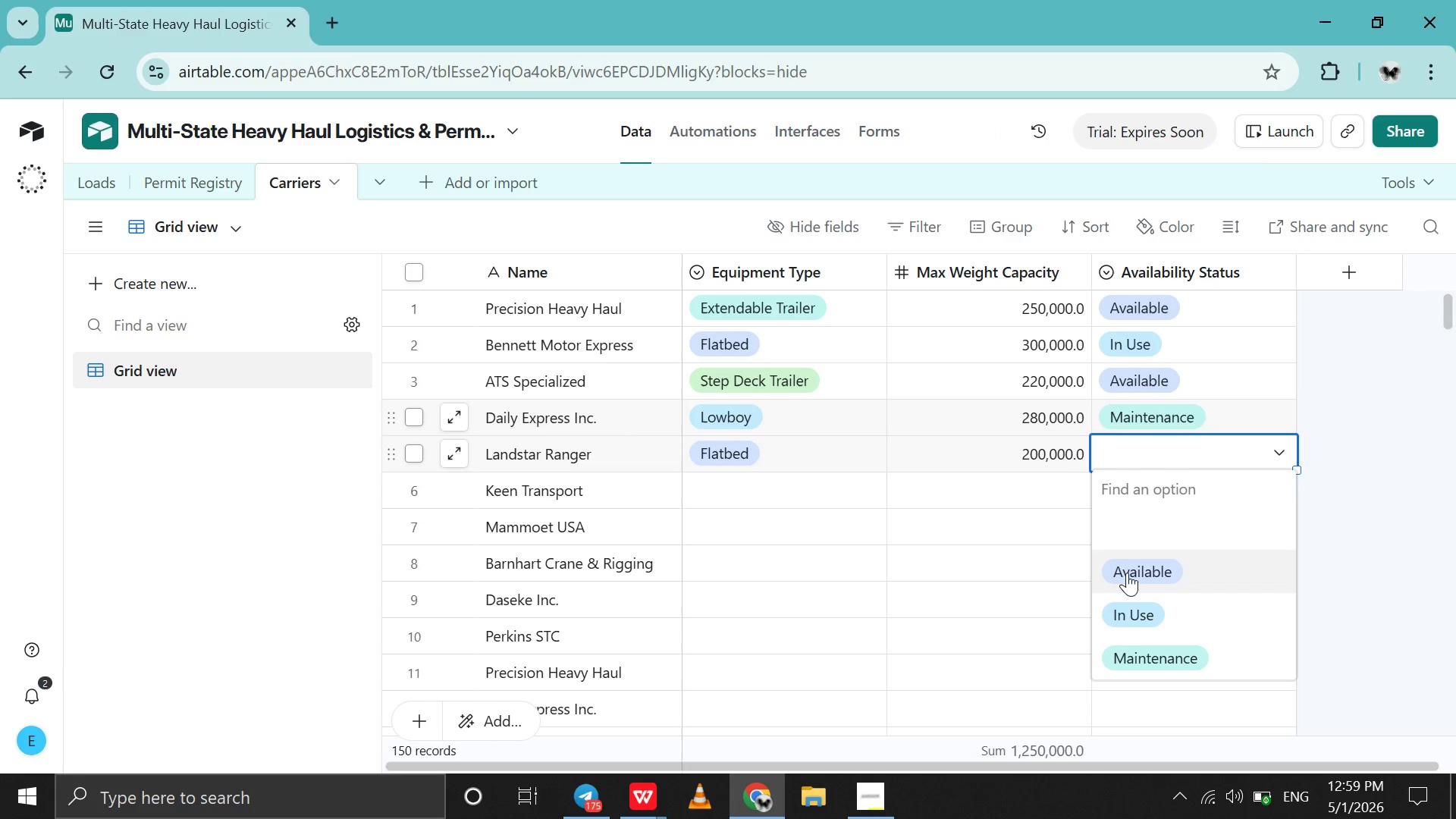 
left_click([1127, 573])
 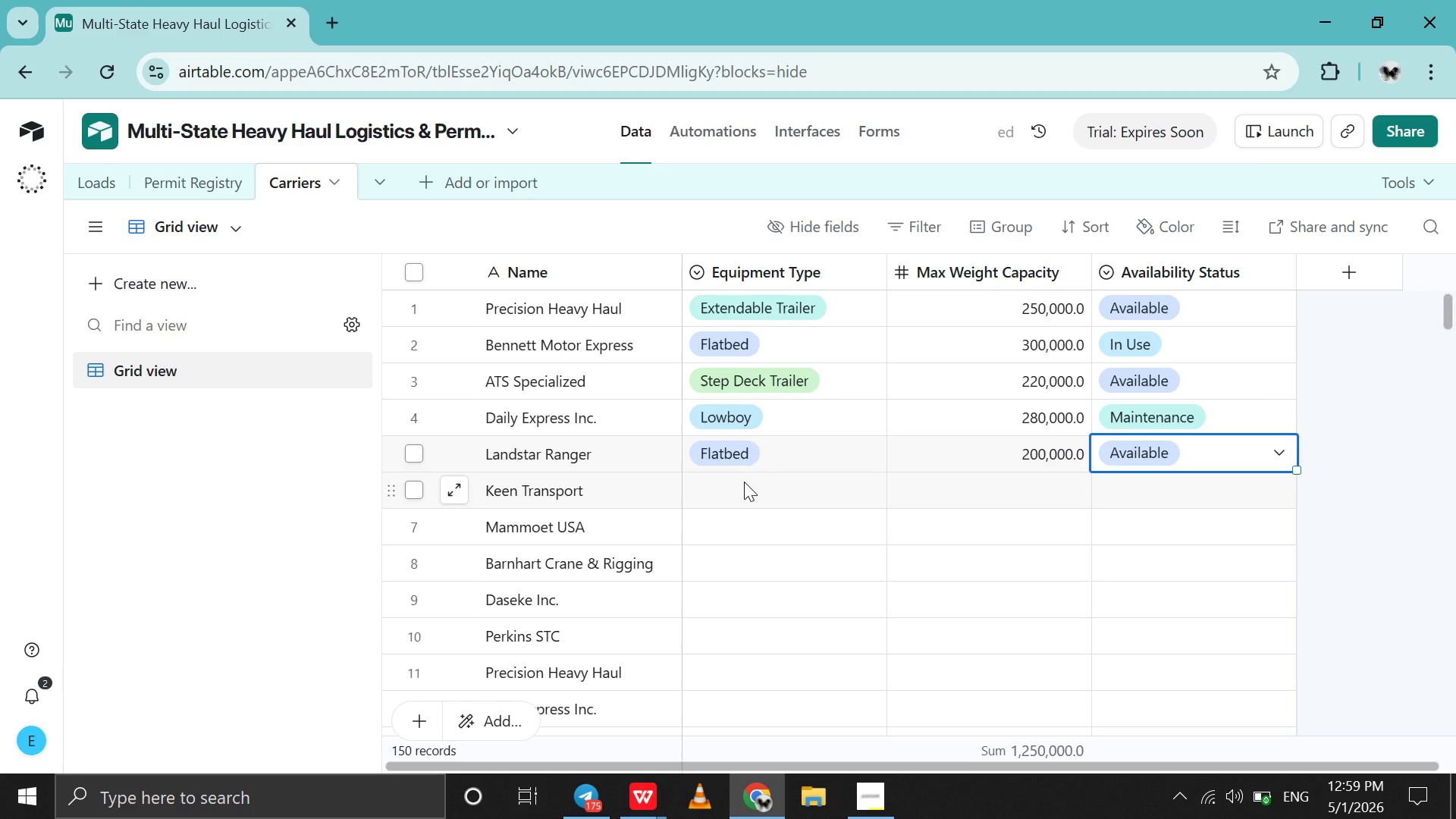 
double_click([744, 482])
 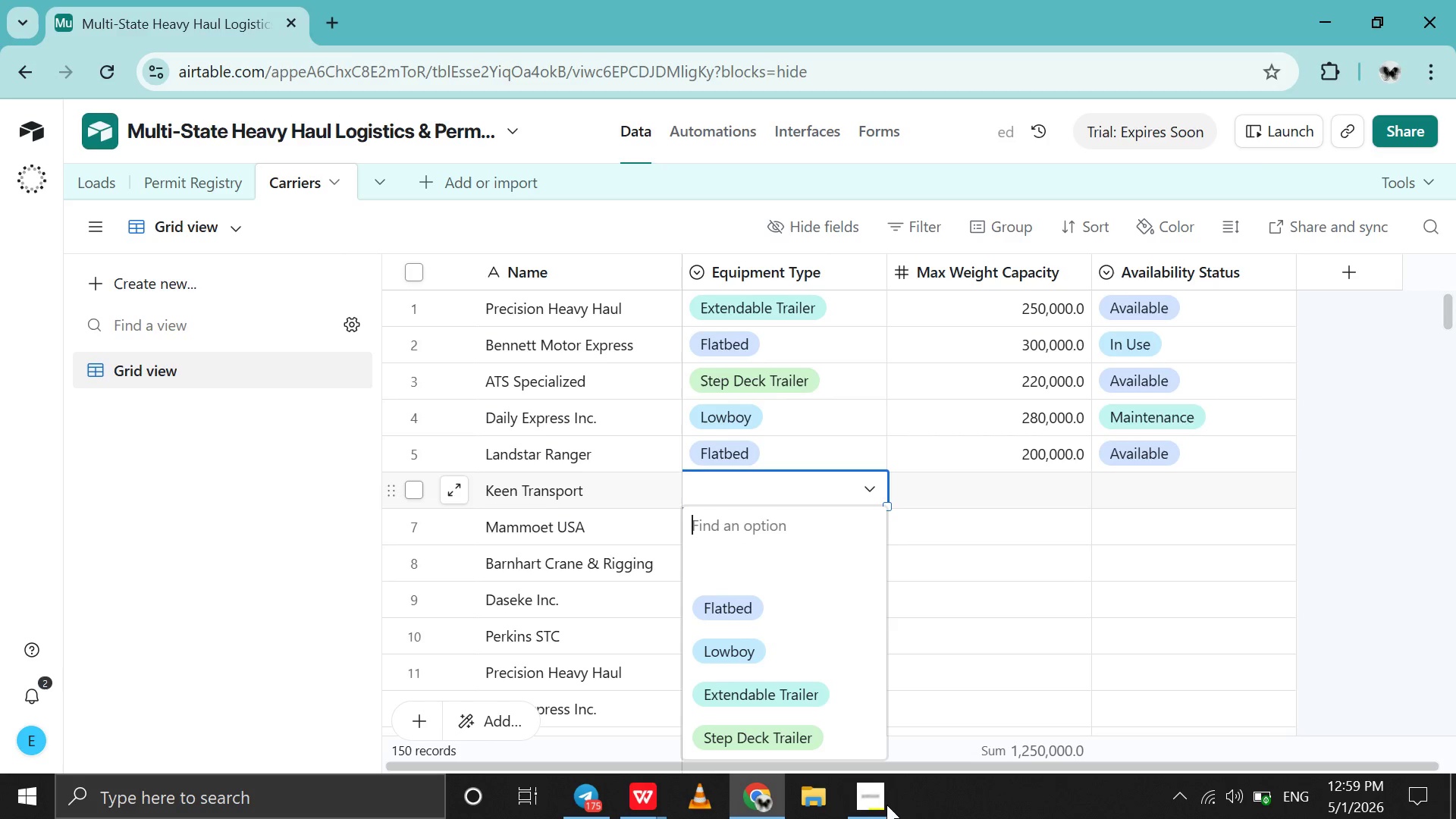 
left_click([871, 795])